 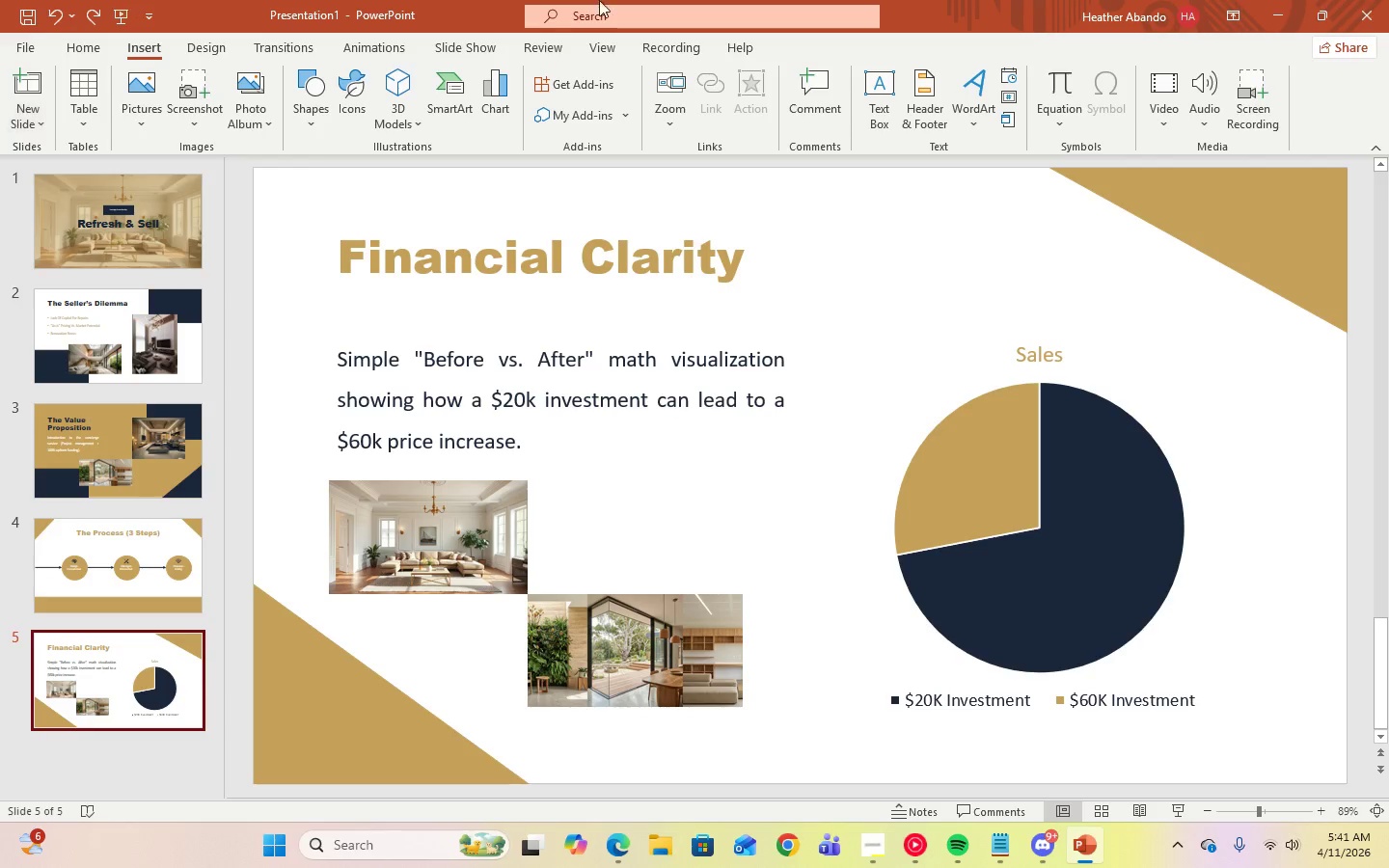 
left_click([69, 48])
 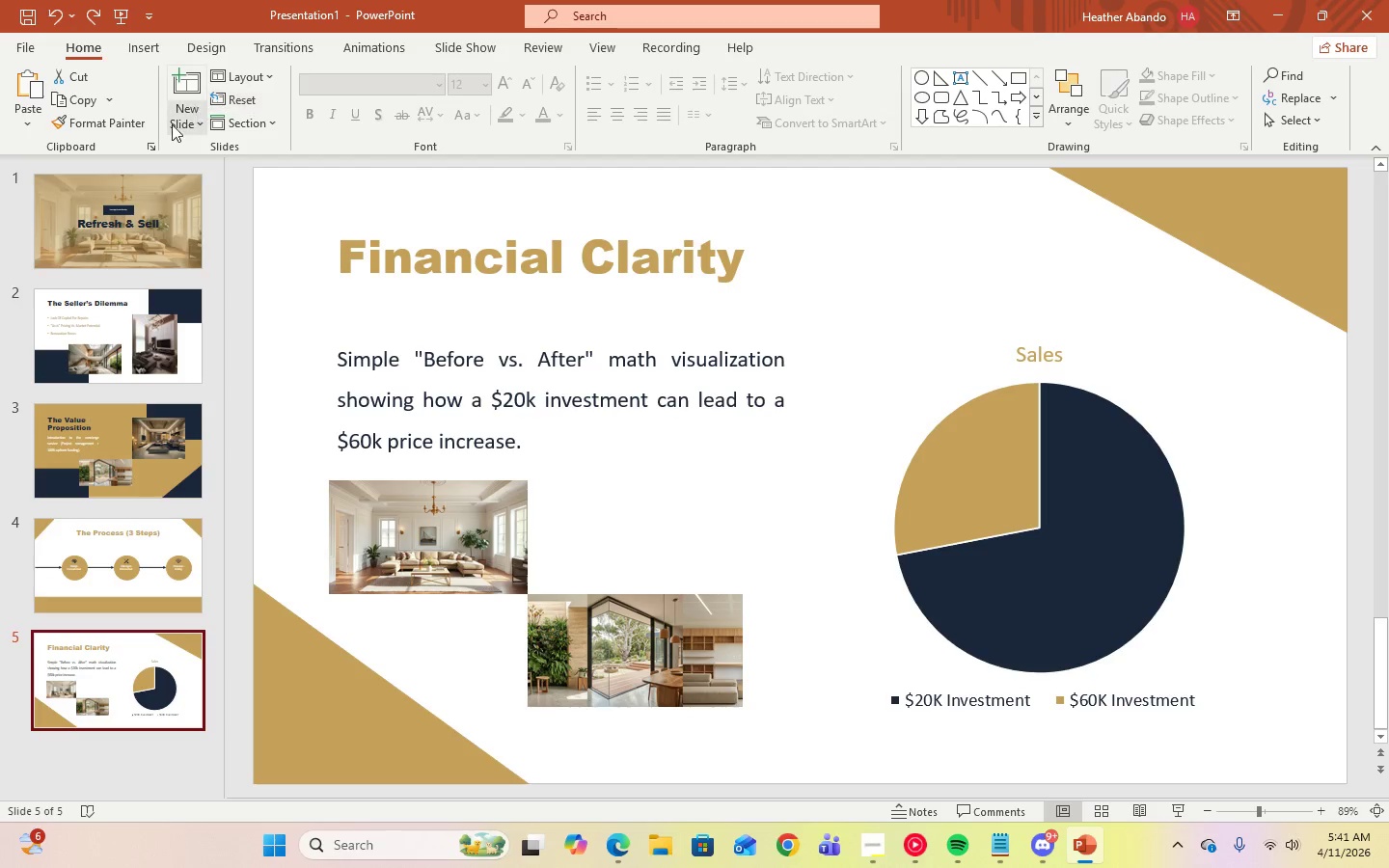 
left_click([187, 127])
 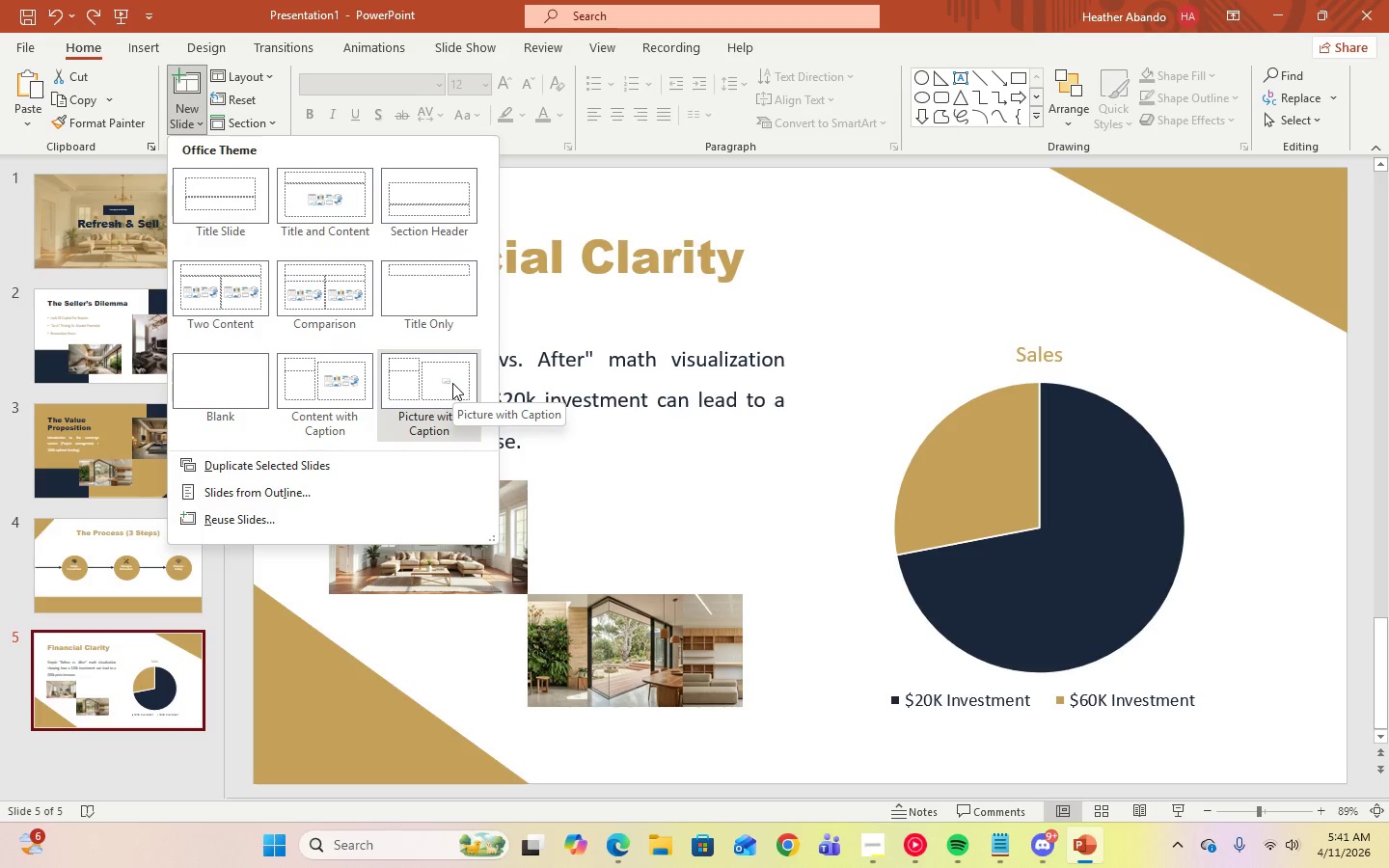 
wait(6.17)
 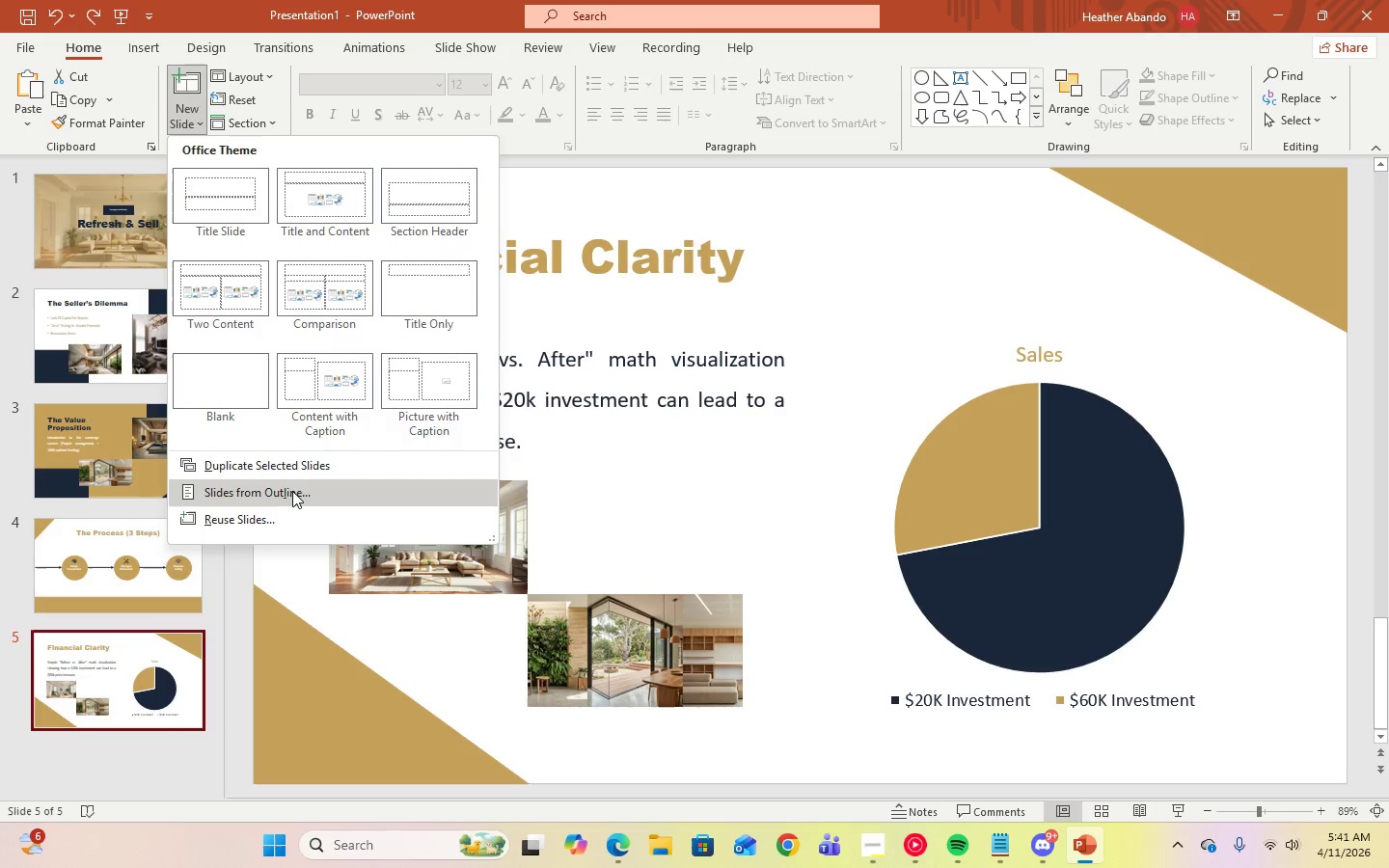 
left_click([224, 297])
 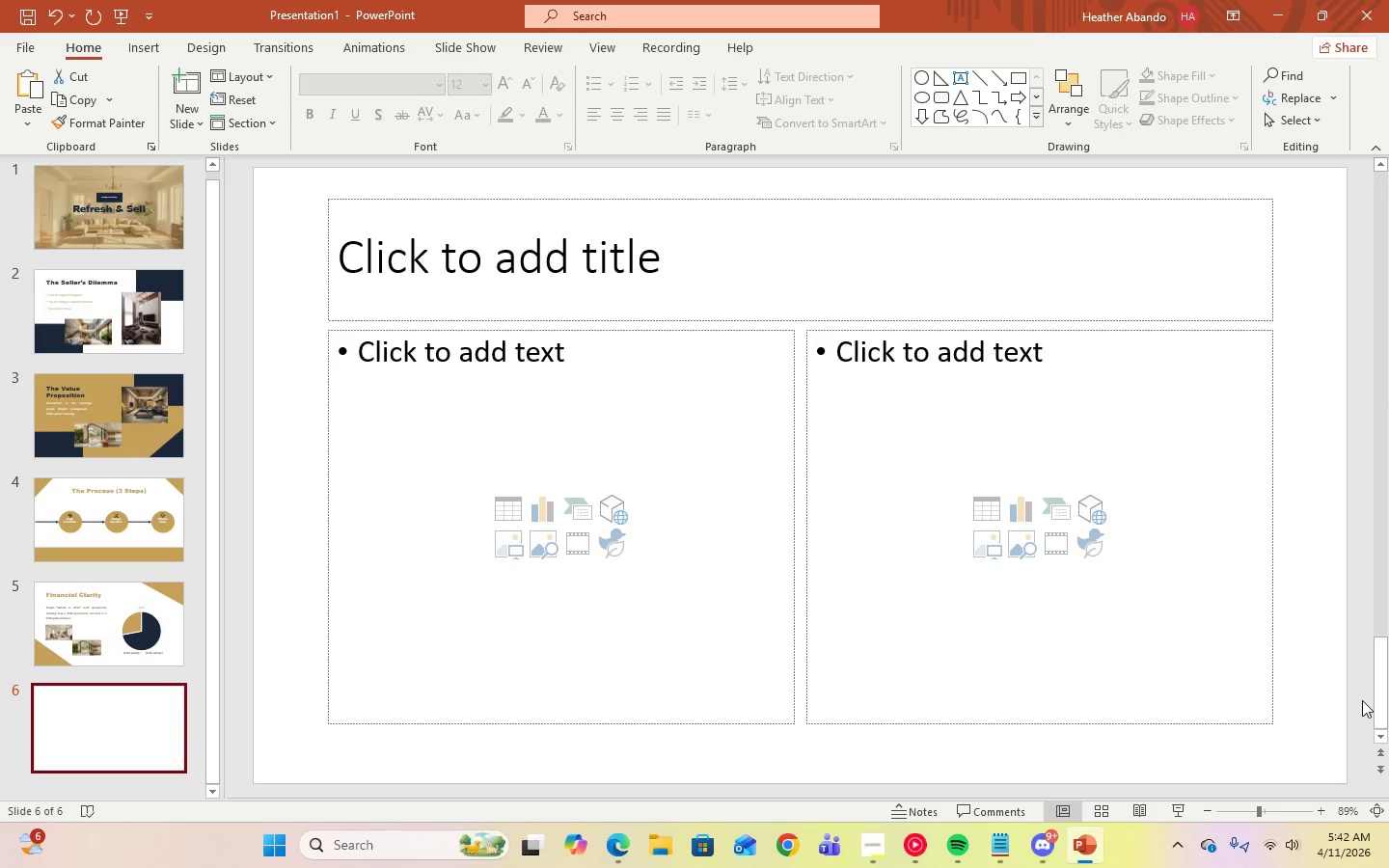 
wait(9.31)
 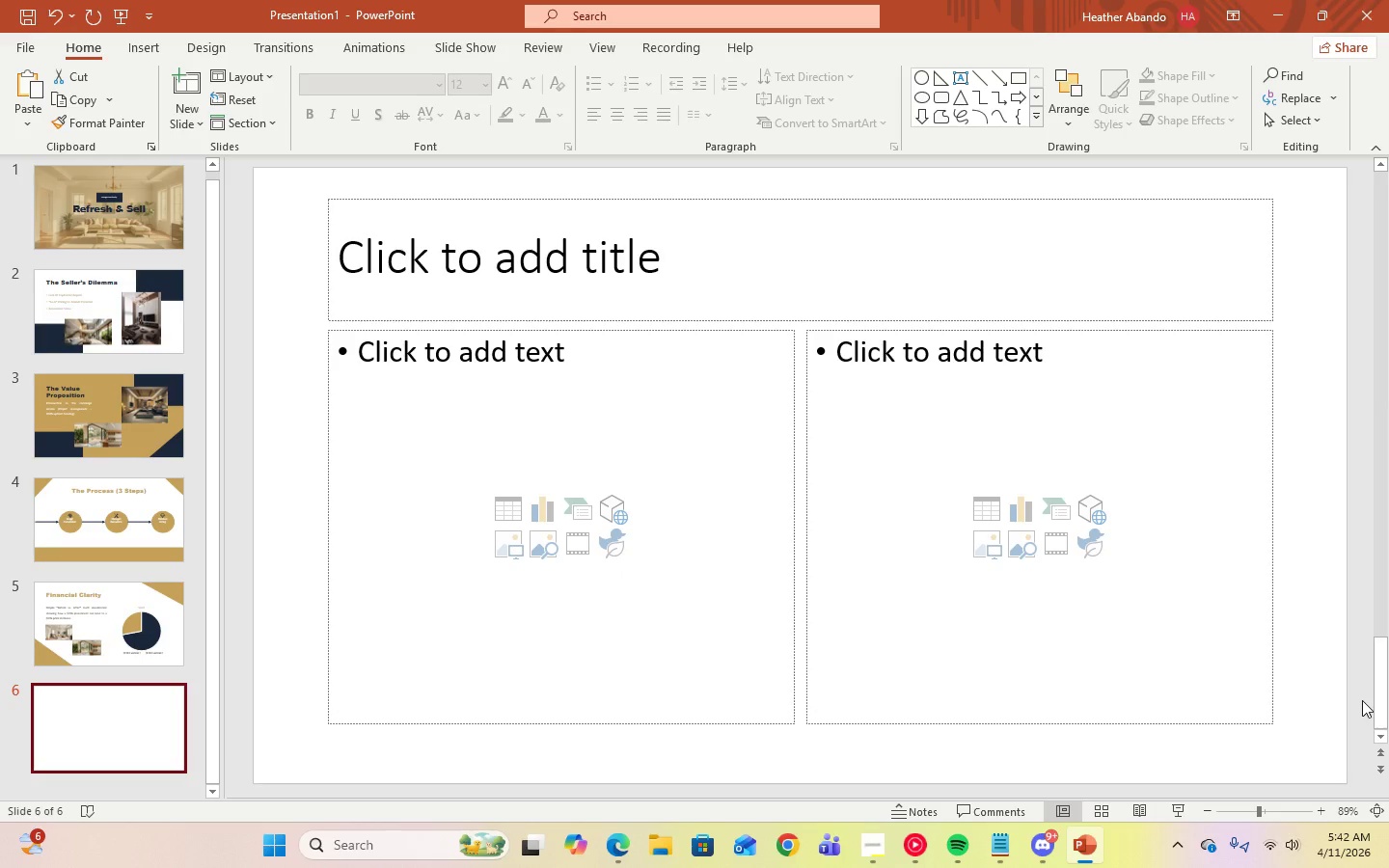 
left_click([88, 607])
 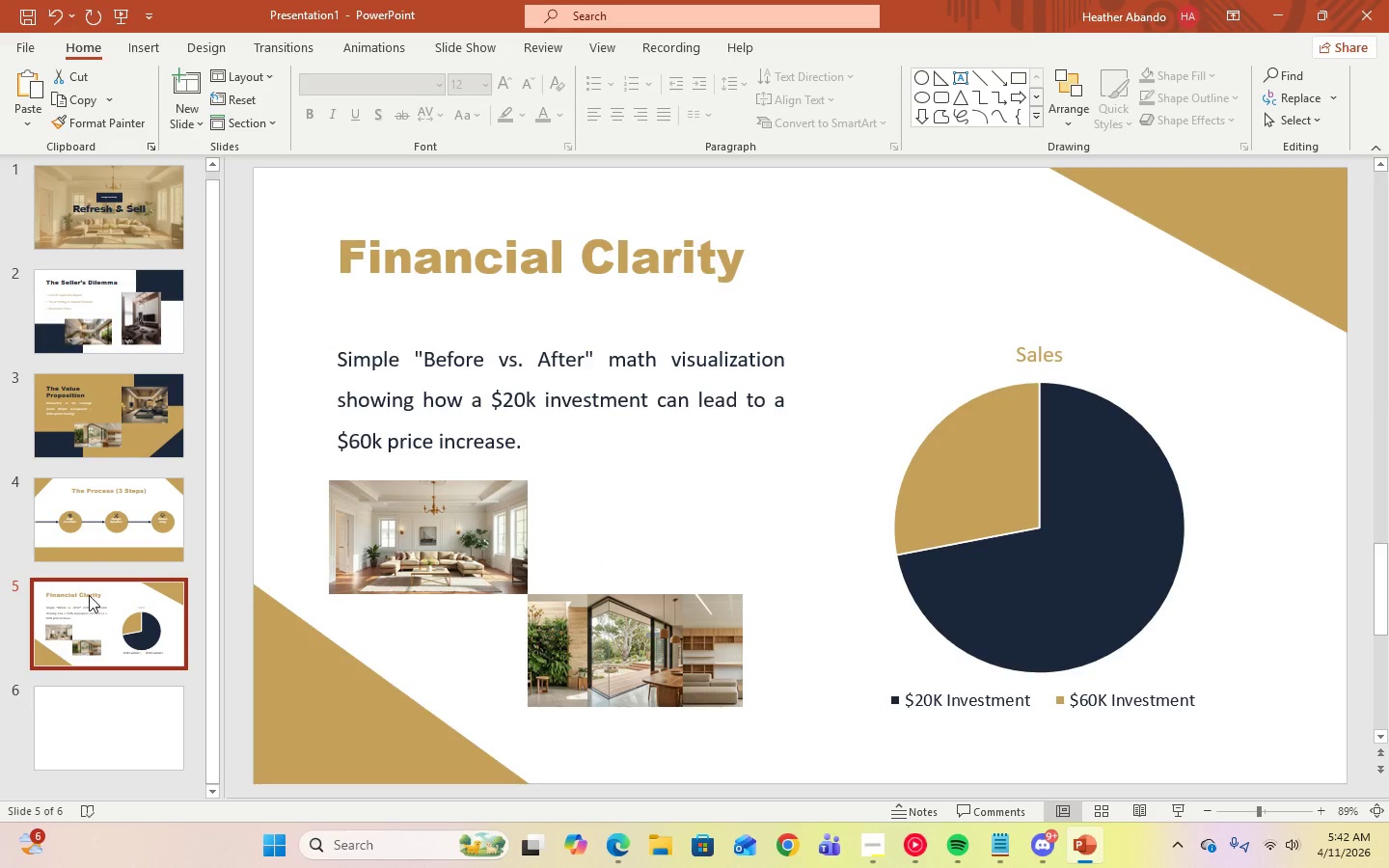 
left_click([76, 496])
 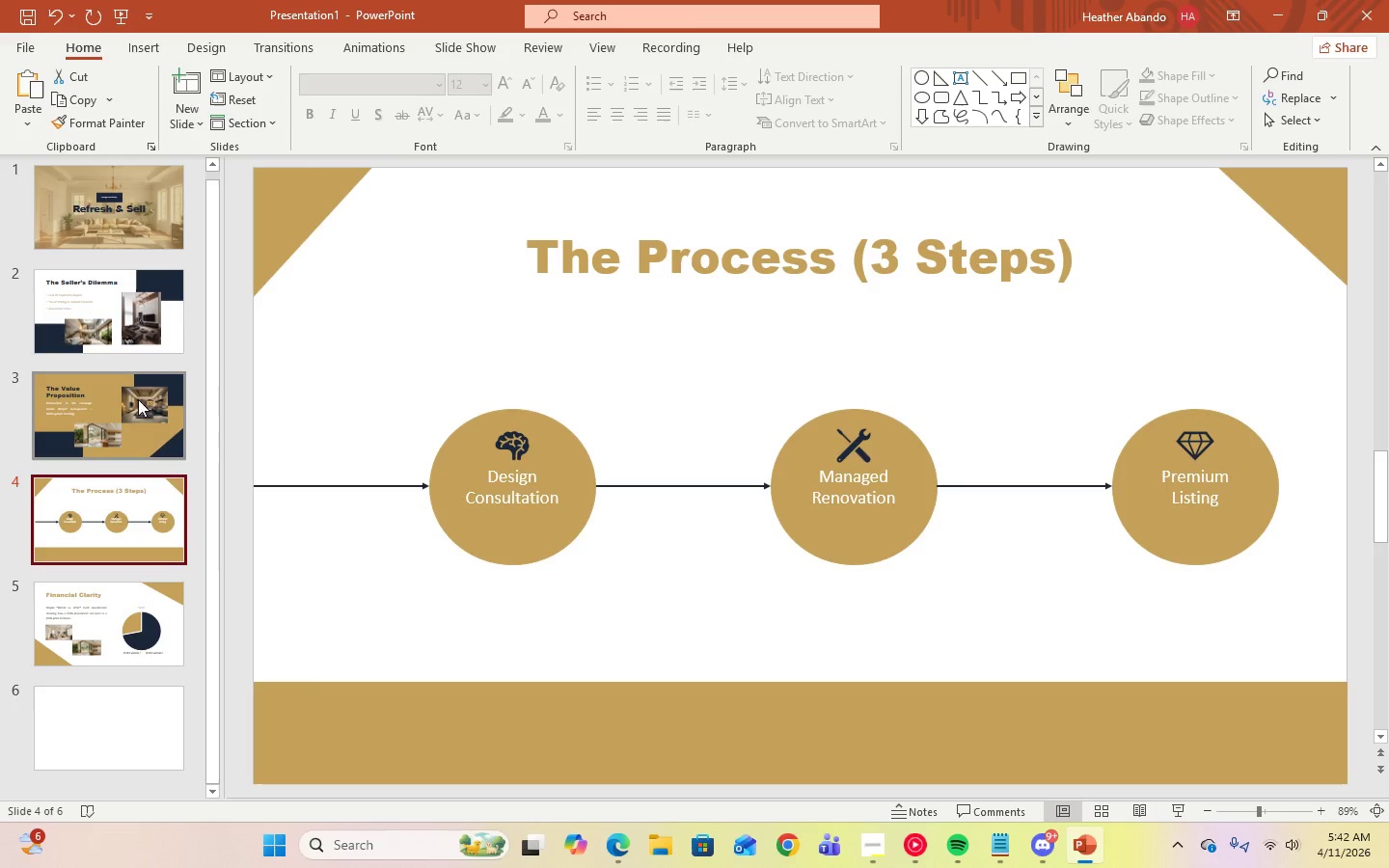 
left_click([138, 390])
 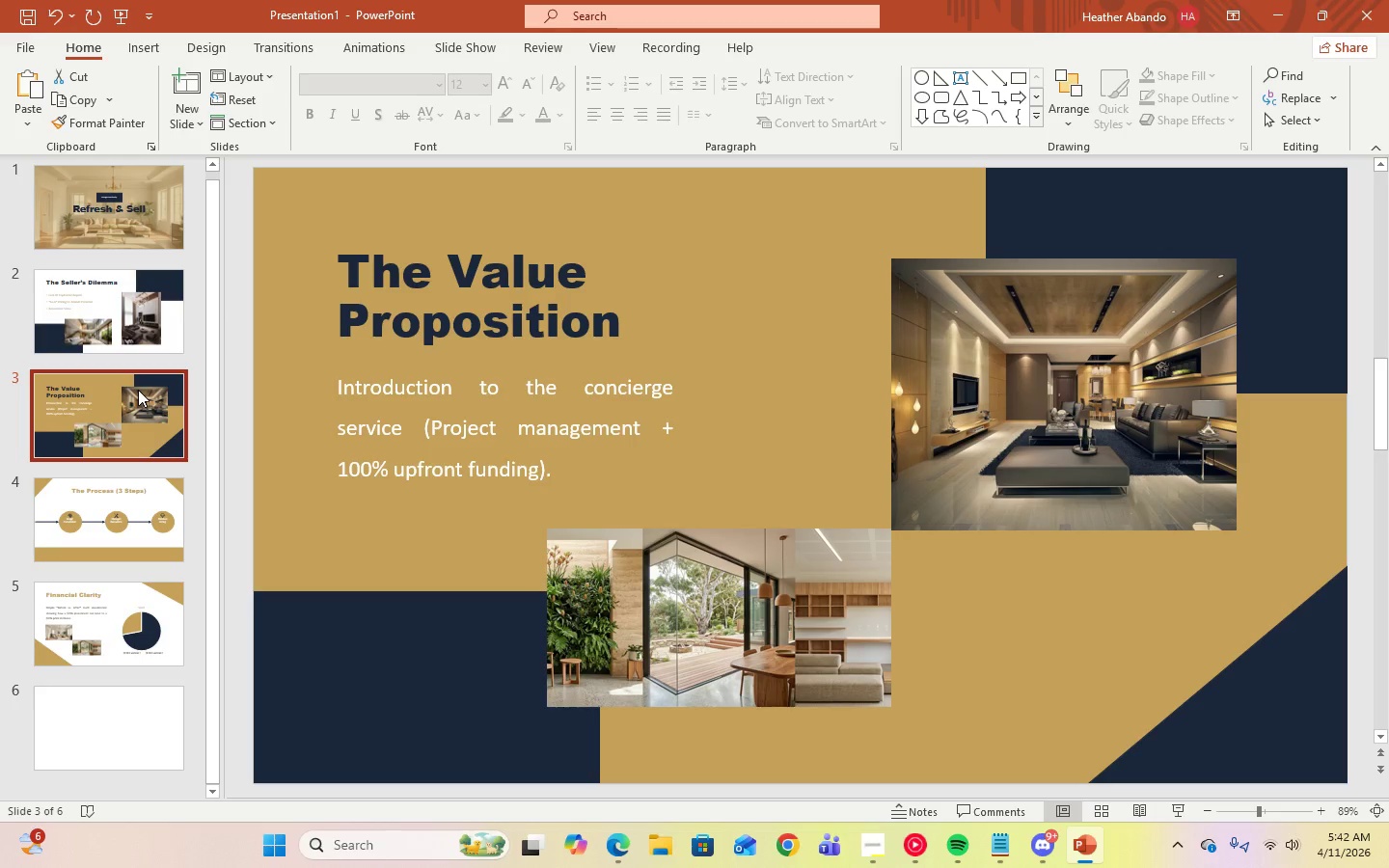 
left_click([116, 316])
 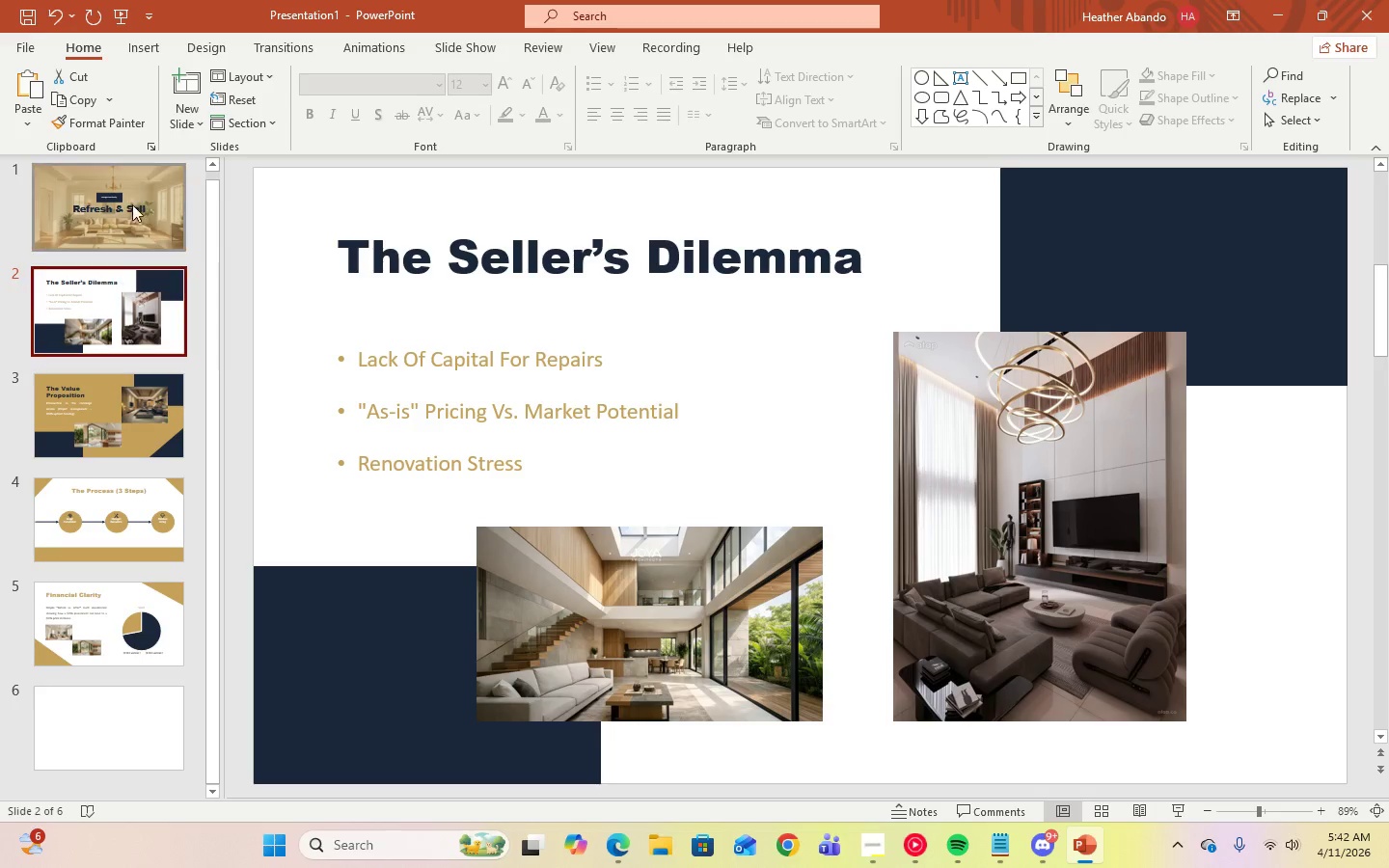 
left_click([141, 173])
 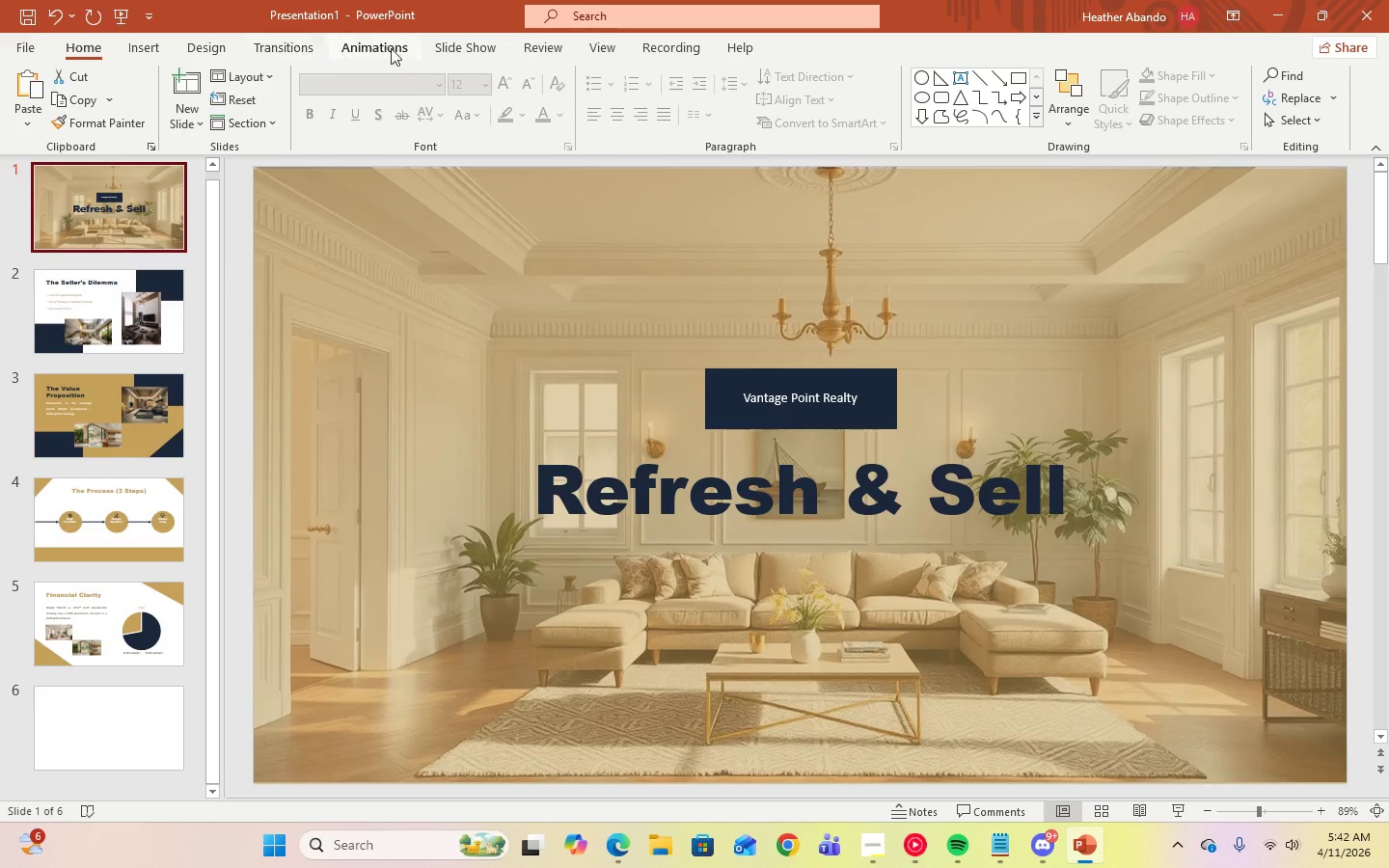 
left_click([487, 43])
 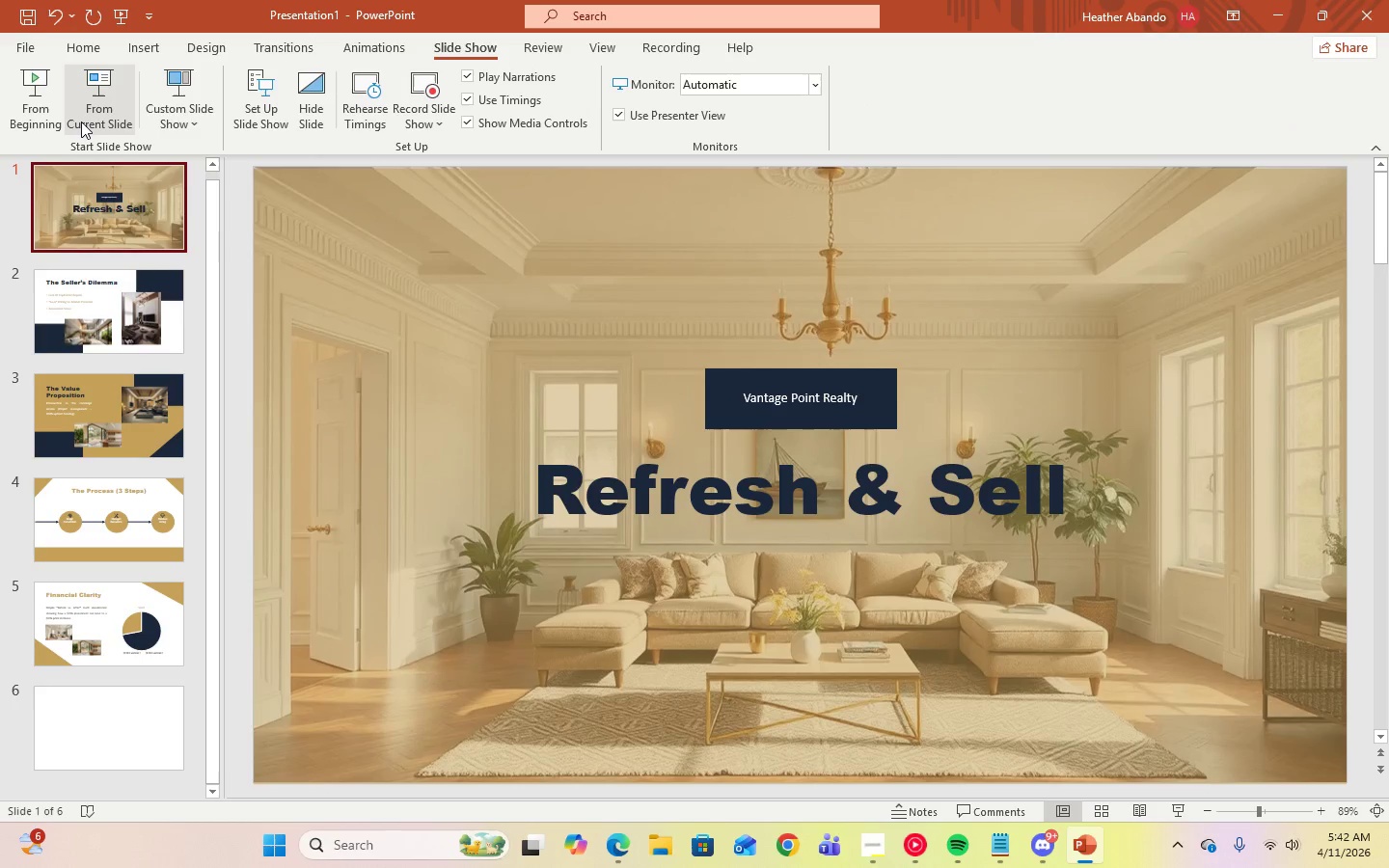 
left_click([43, 116])
 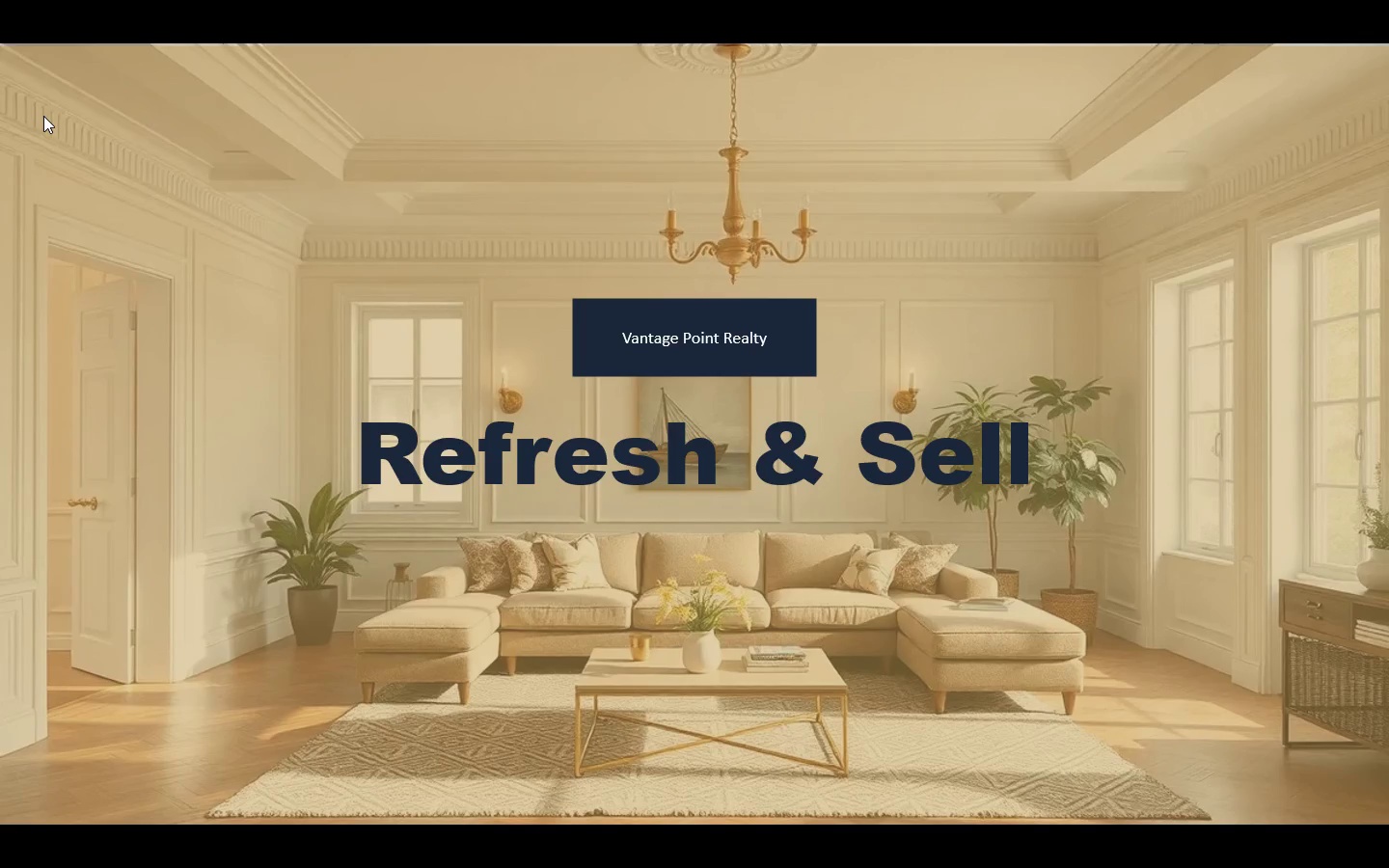 
key(ArrowDown)
 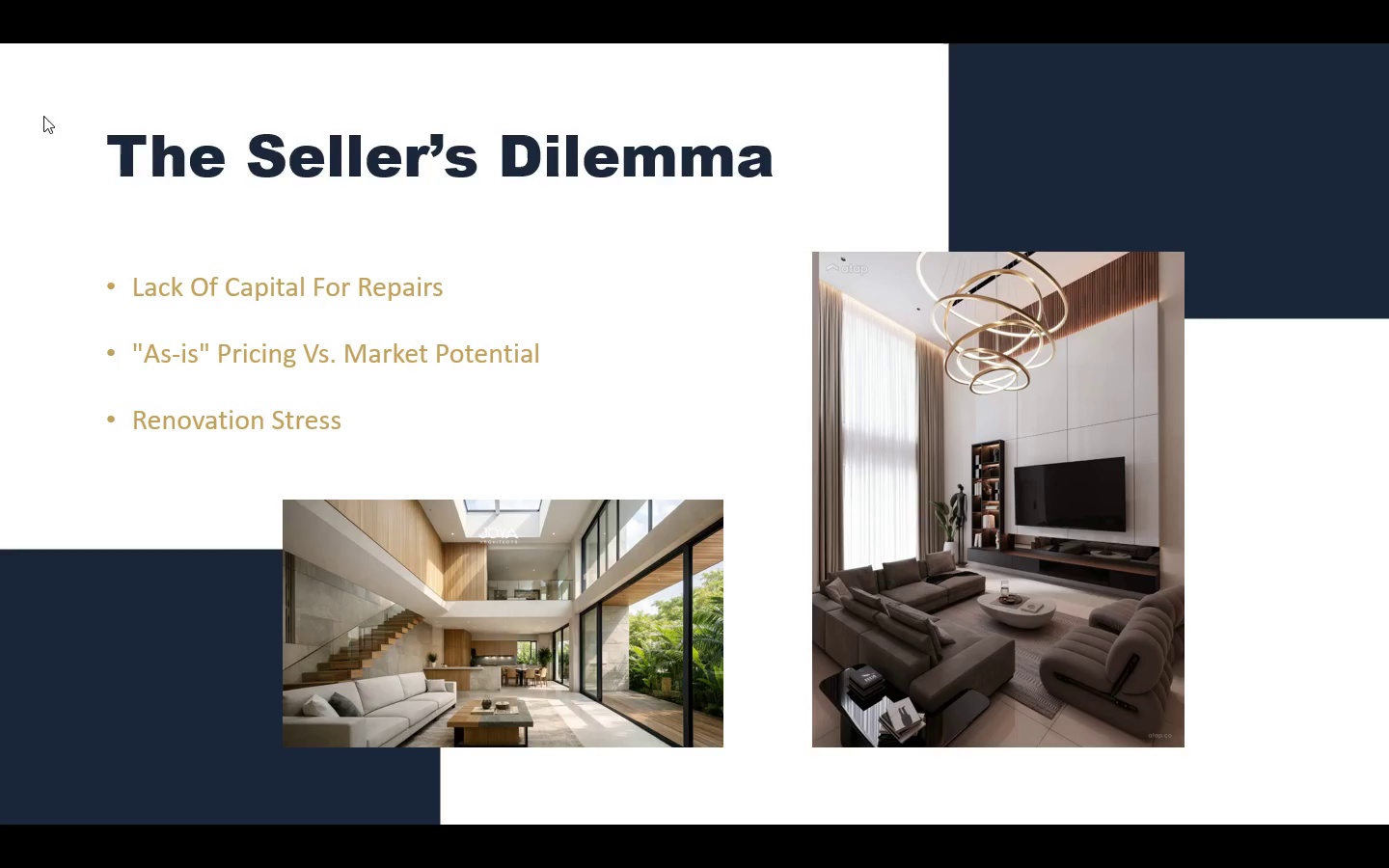 
key(ArrowDown)
 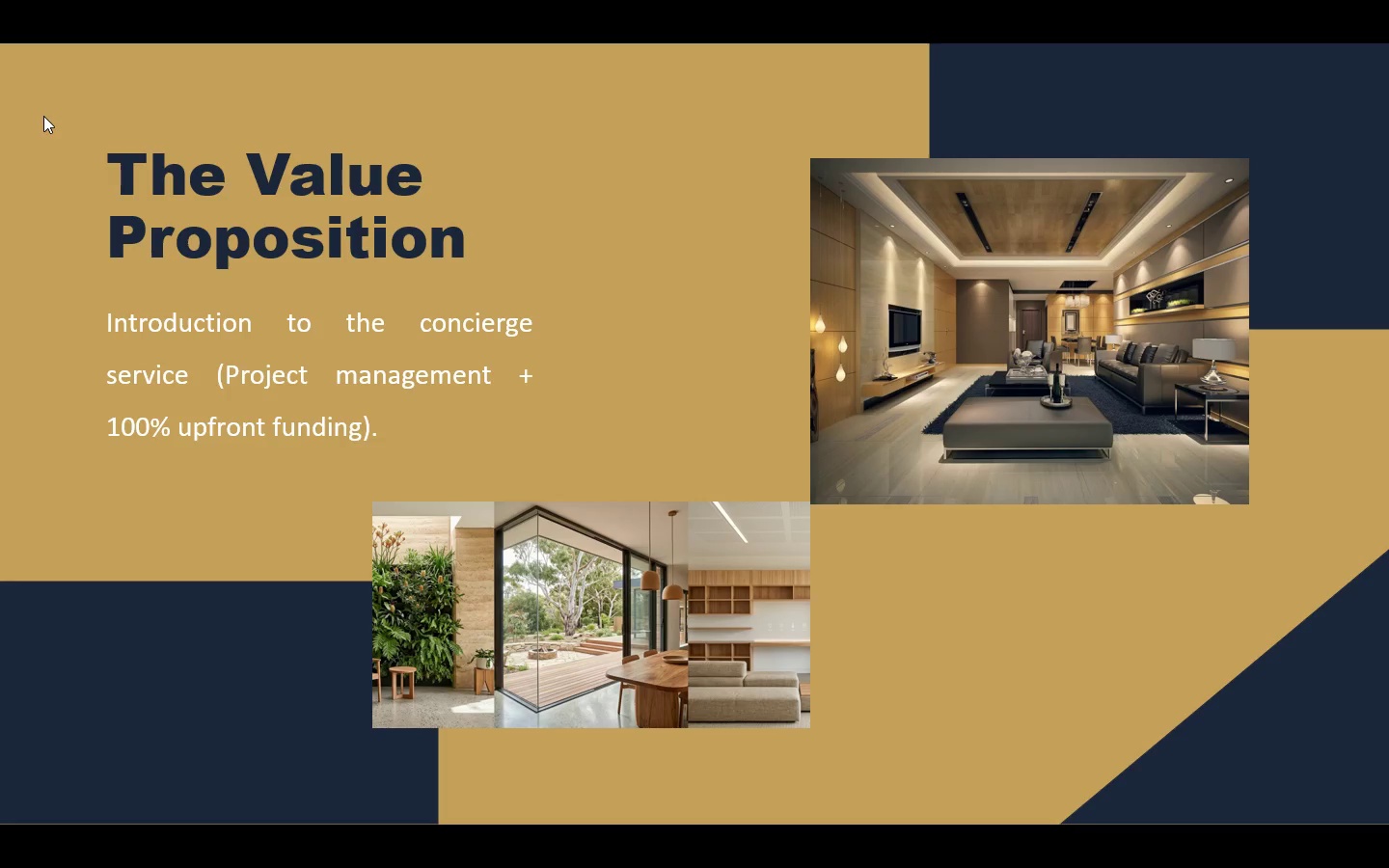 
key(ArrowLeft)
 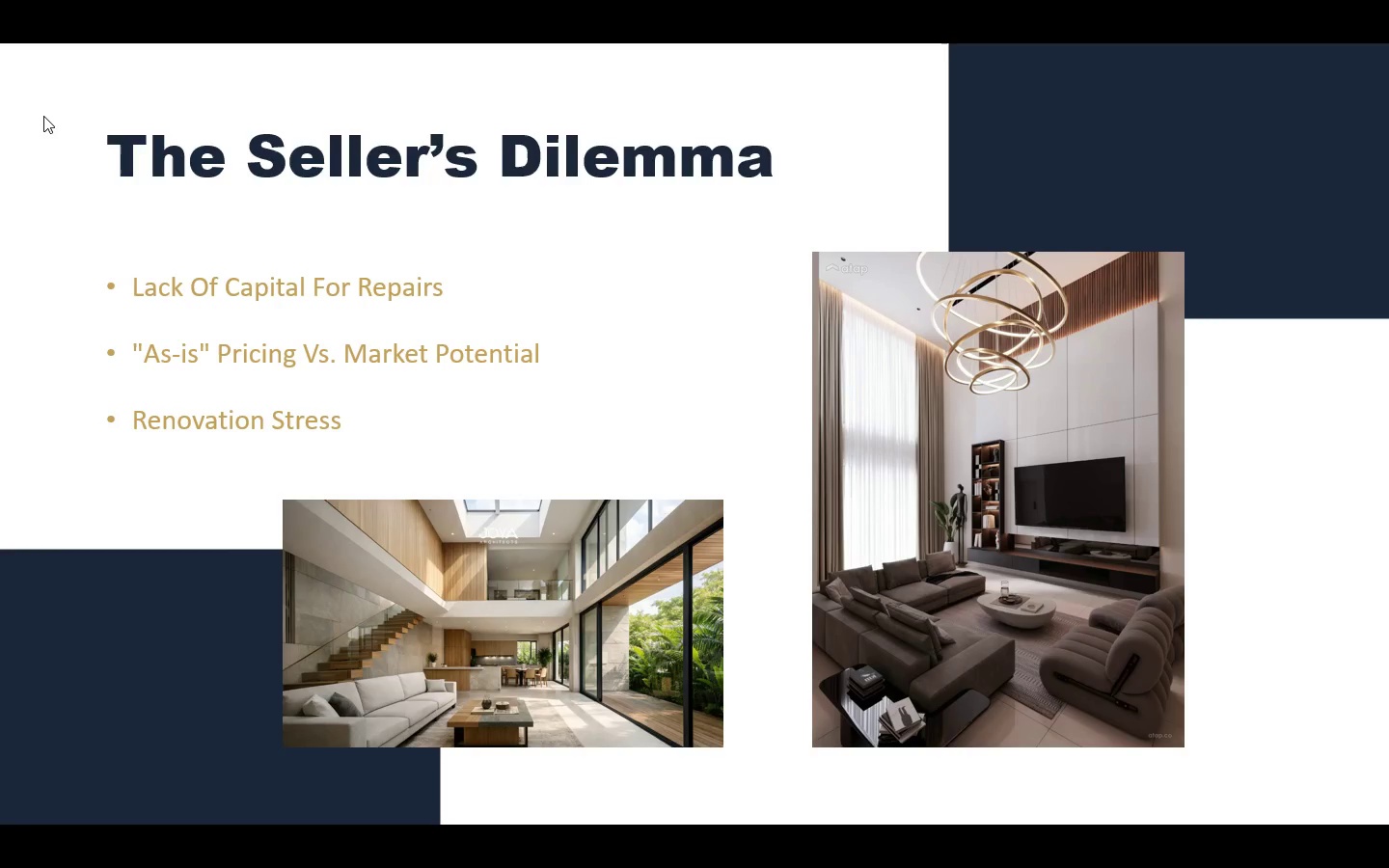 
key(ArrowRight)
 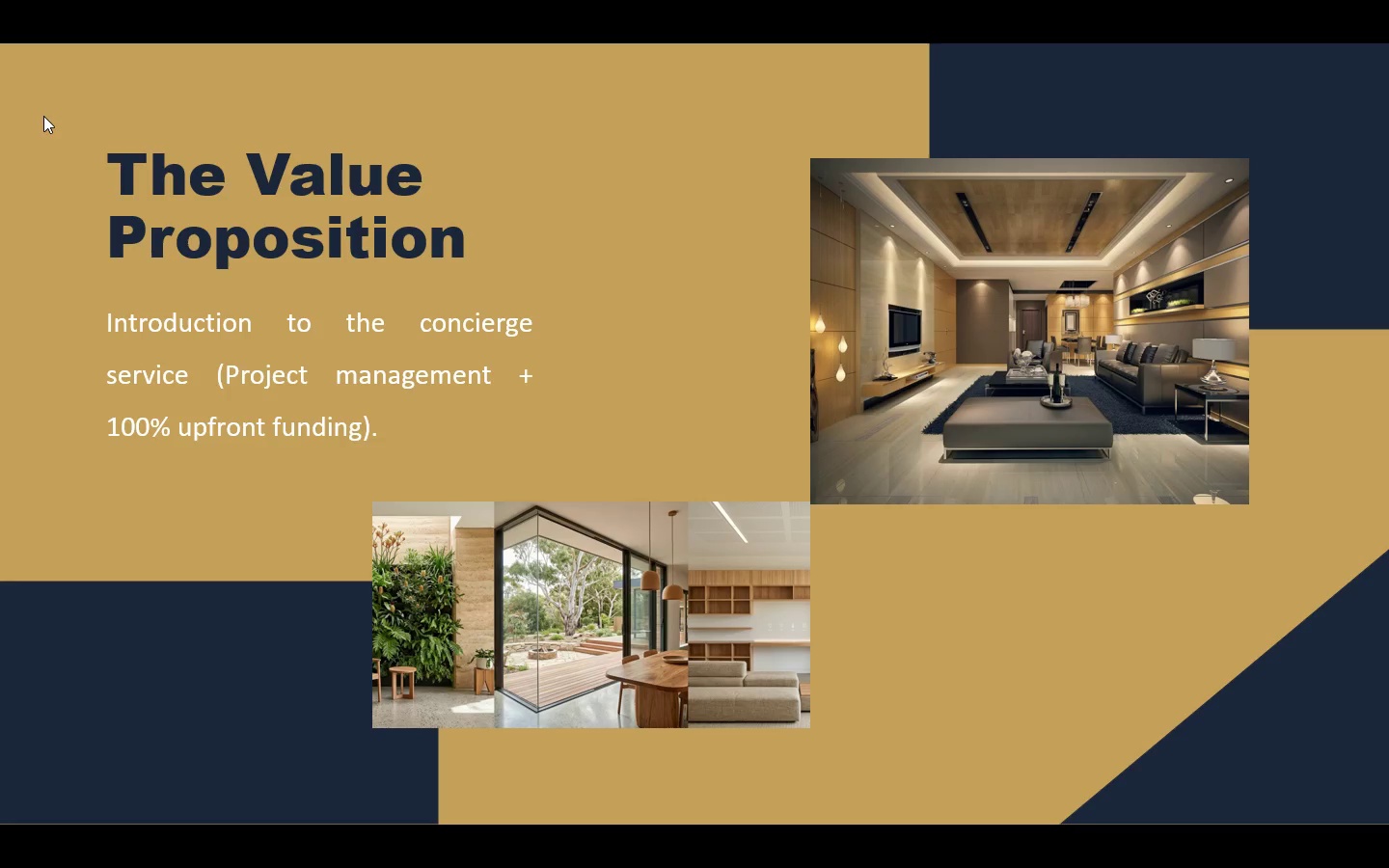 
key(ArrowLeft)
 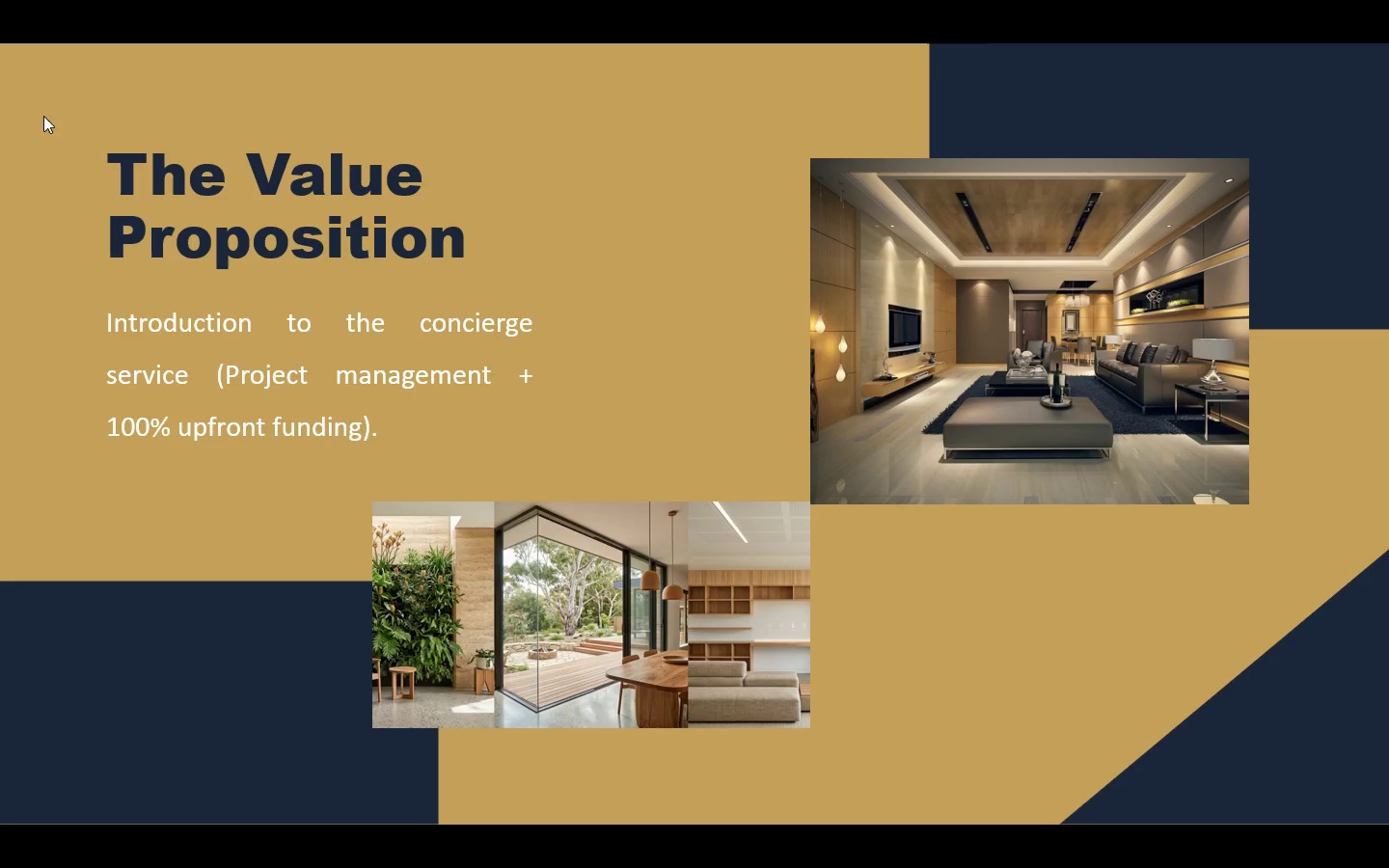 
key(ArrowRight)
 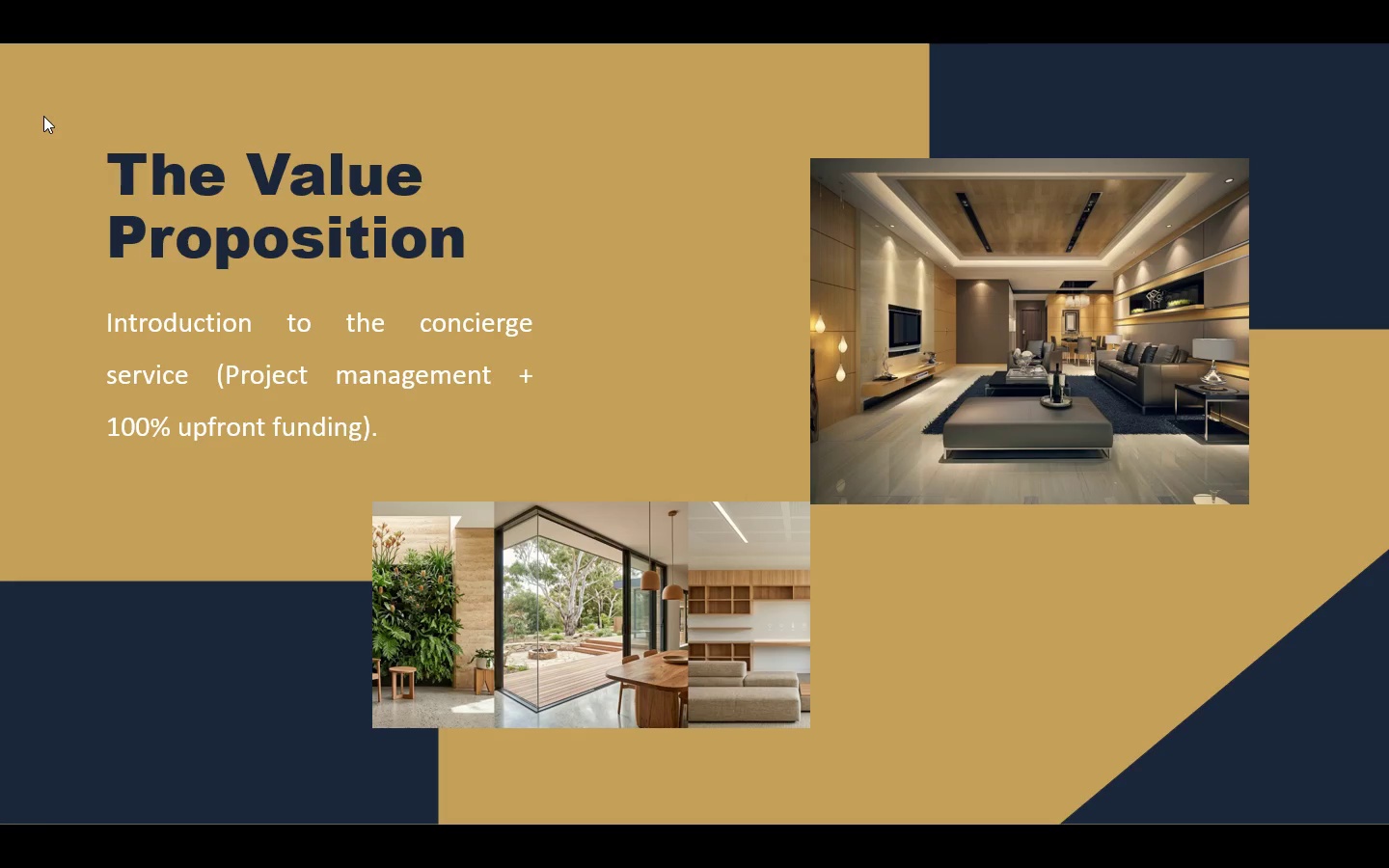 
wait(7.11)
 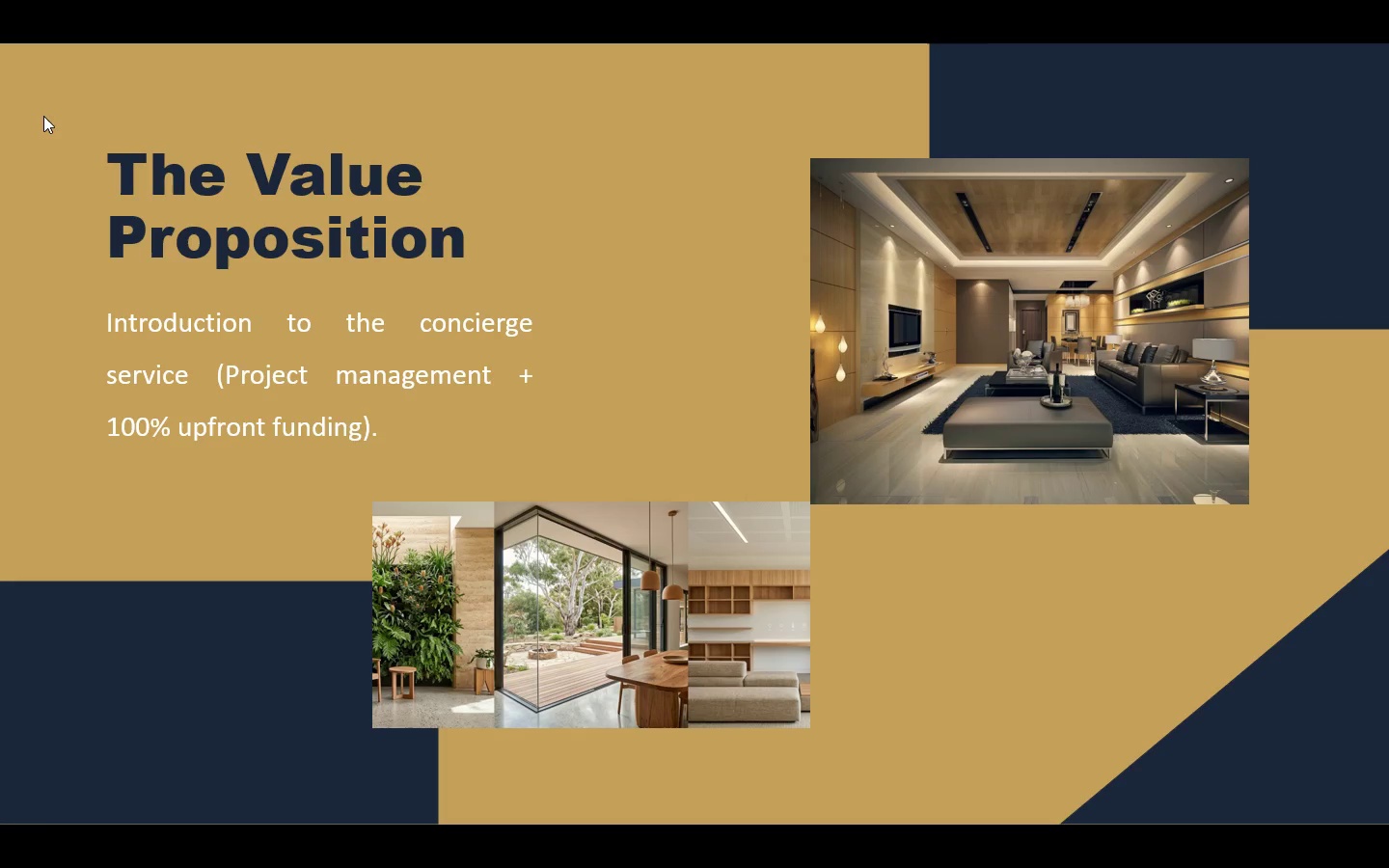 
key(ArrowRight)
 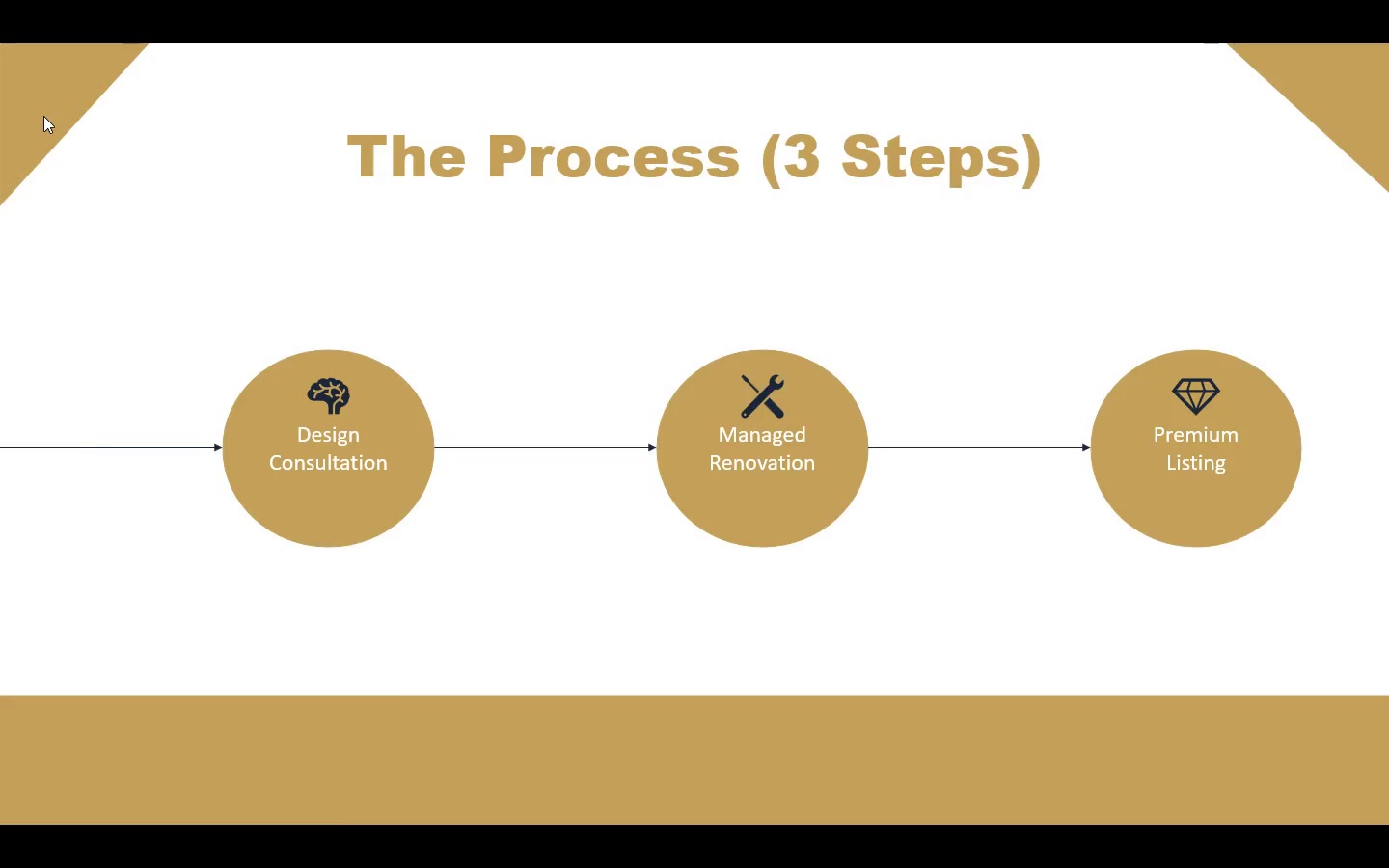 
key(ArrowRight)
 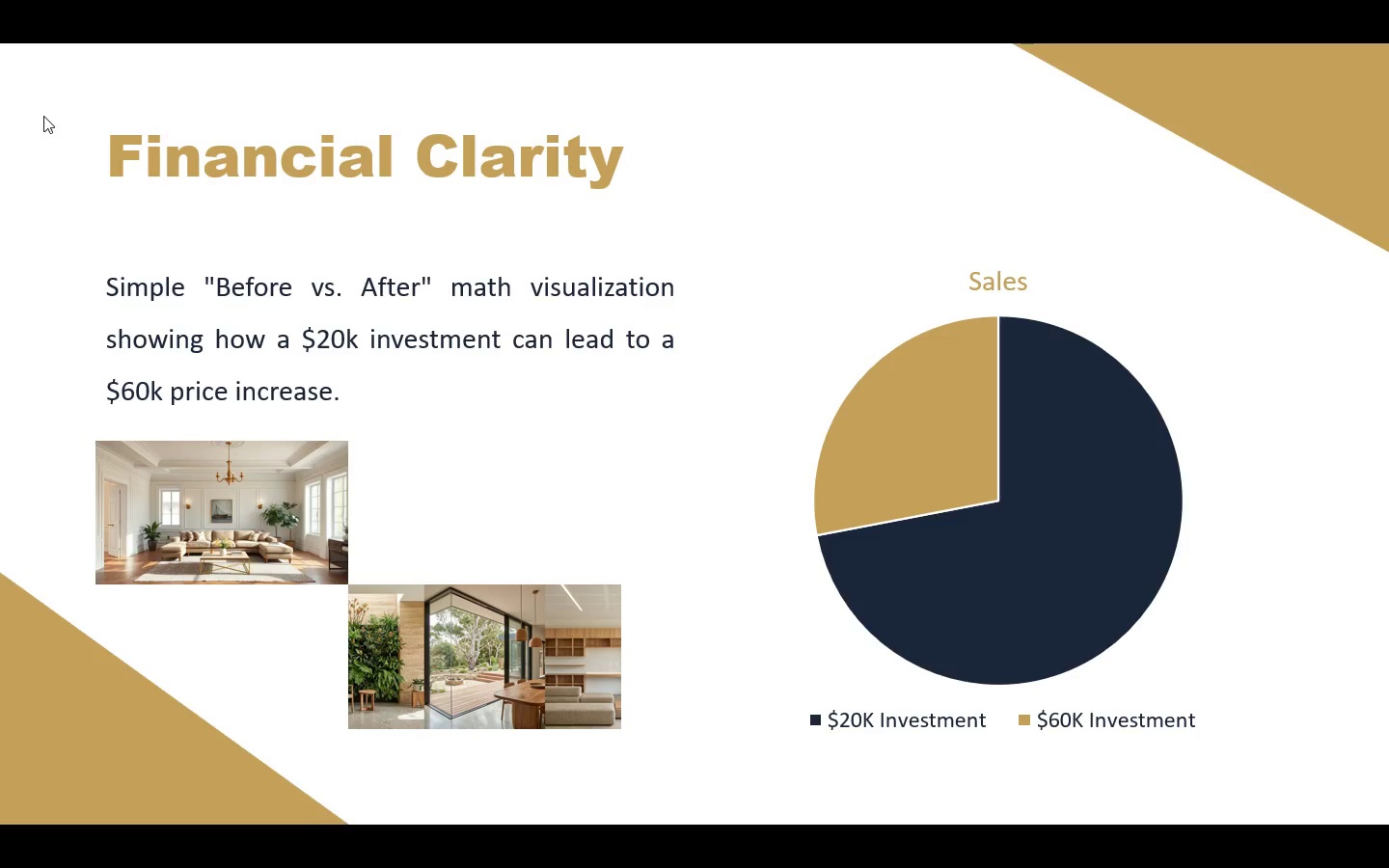 
wait(5.16)
 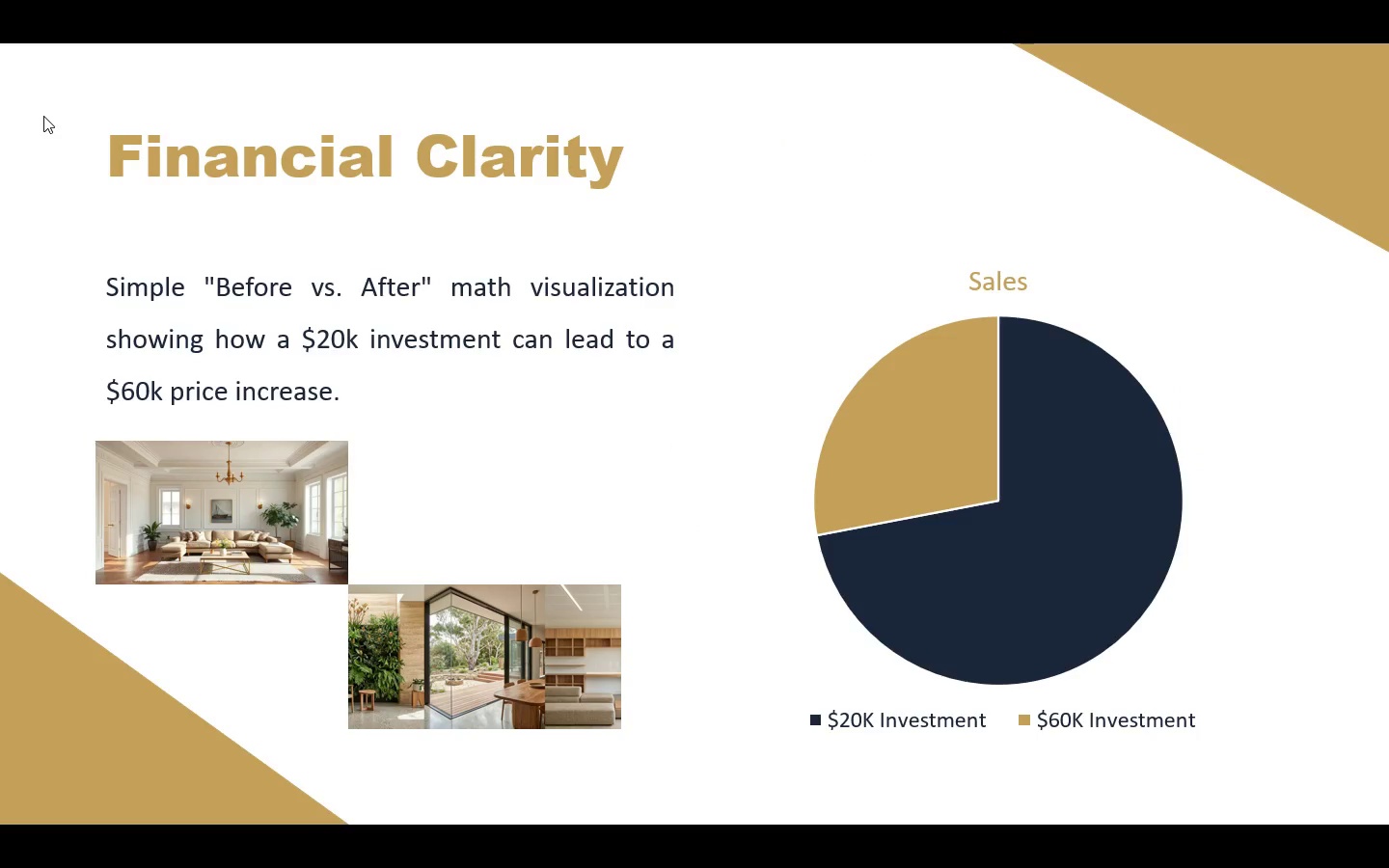 
key(ArrowRight)
 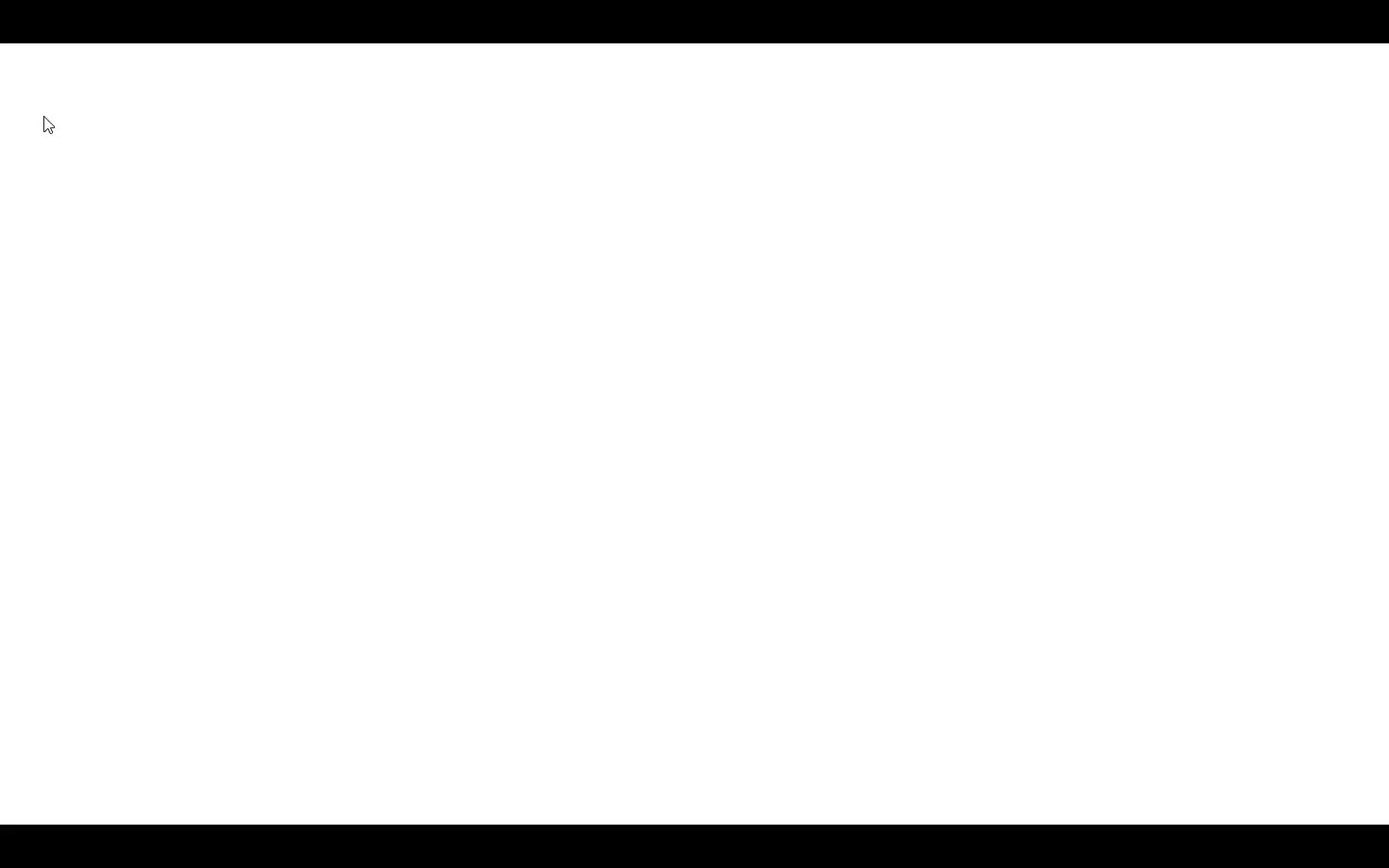 
key(Escape)
 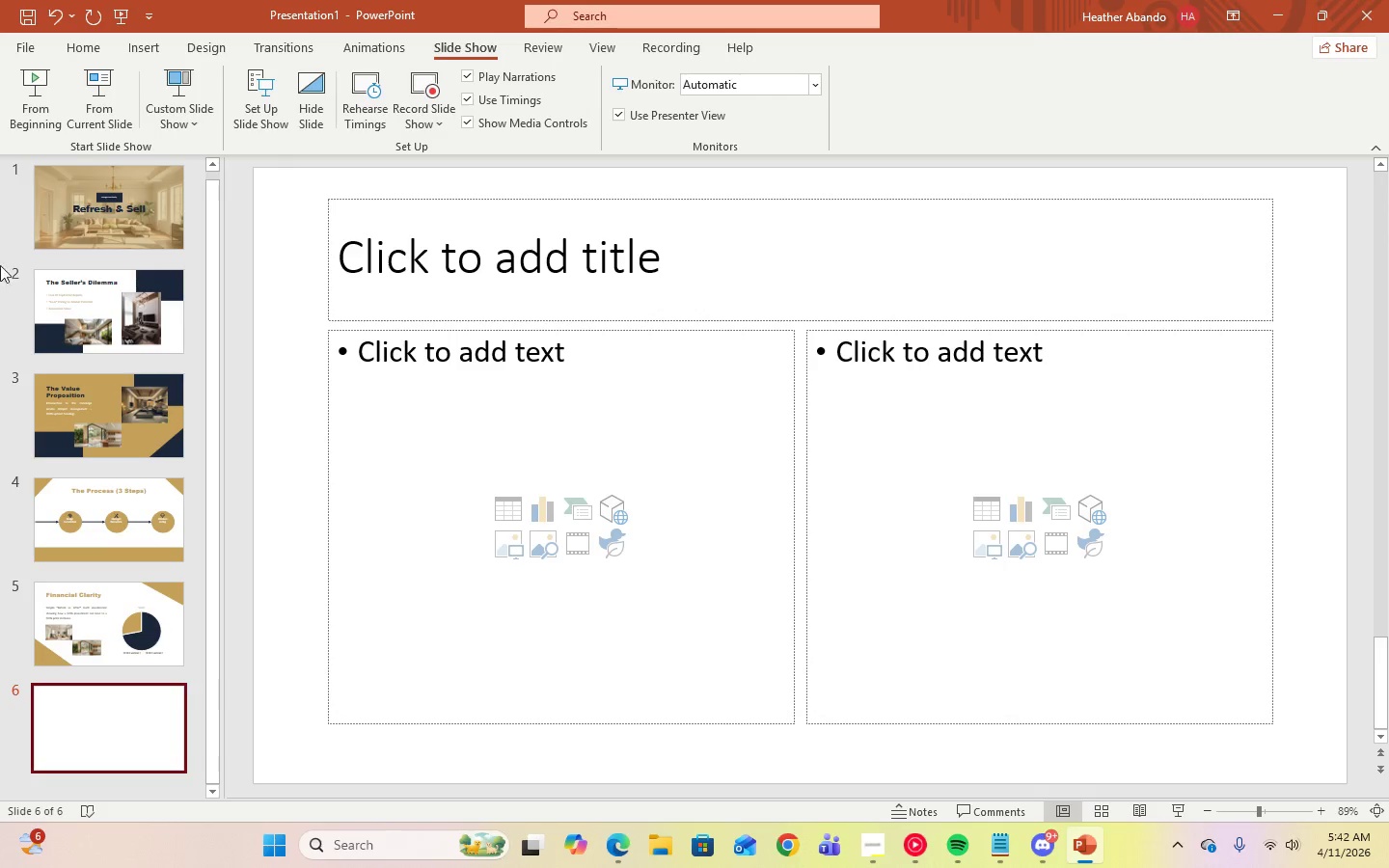 
left_click([102, 426])
 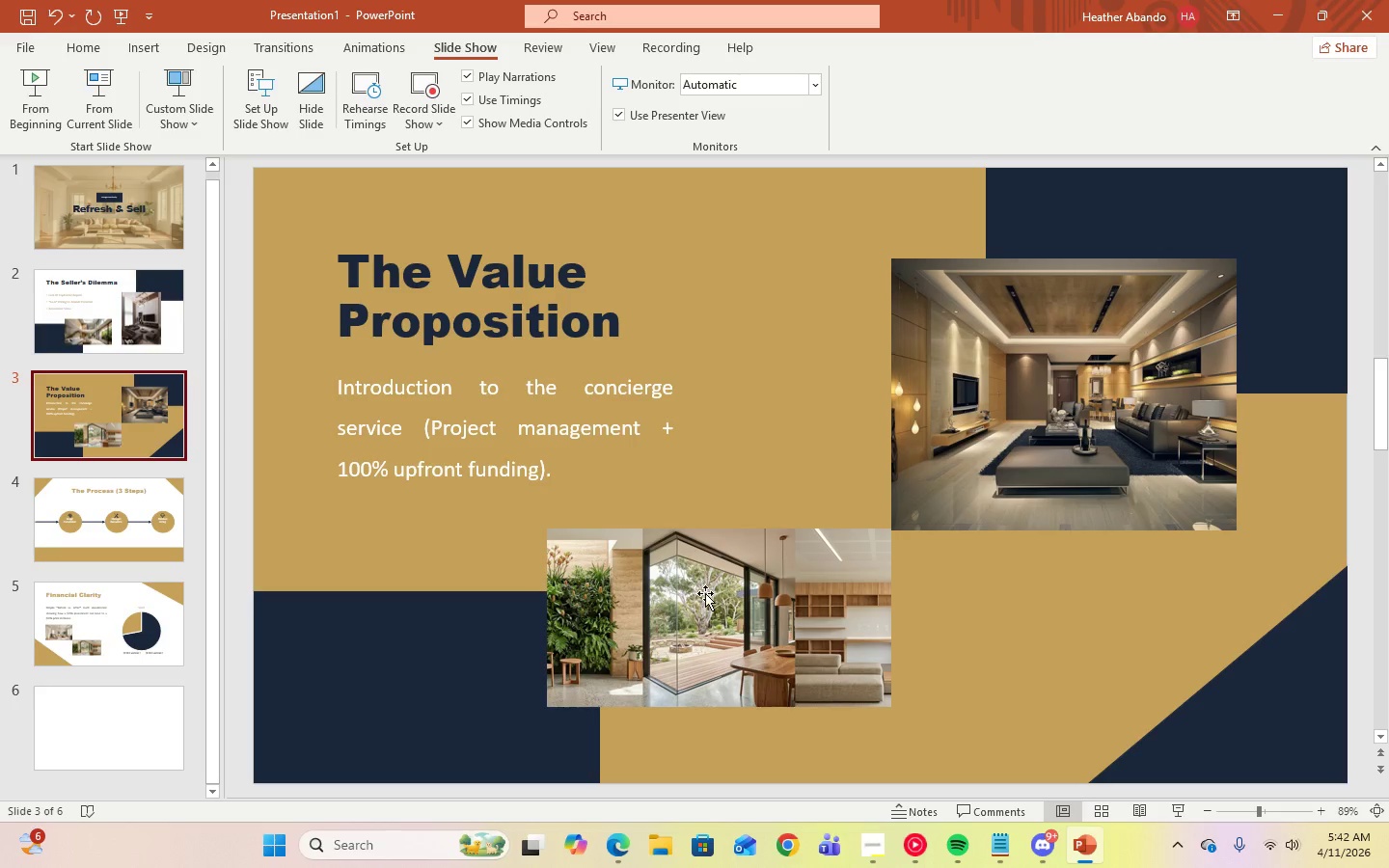 
left_click_drag(start_coordinate=[706, 594], to_coordinate=[496, 595])
 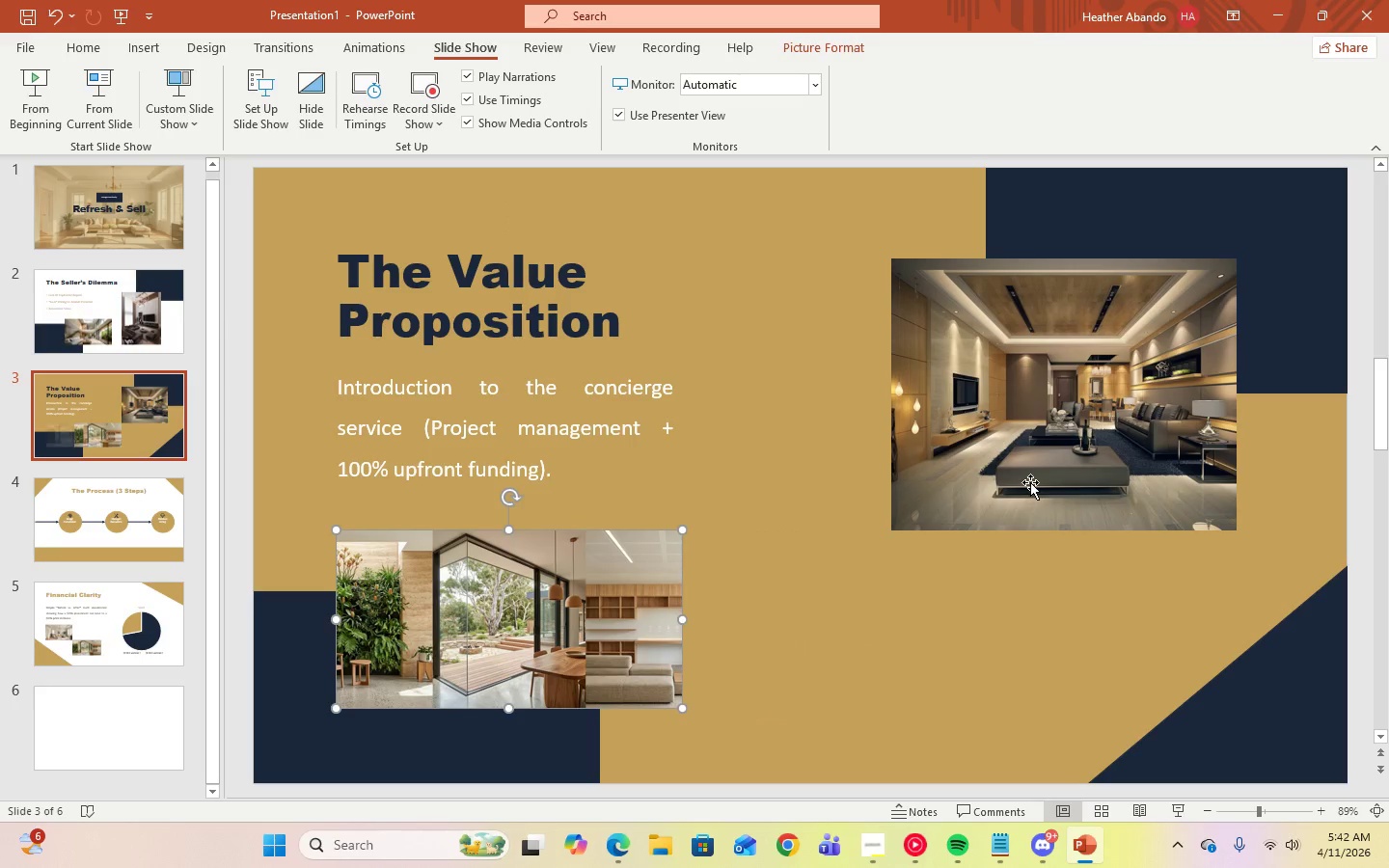 
left_click([1030, 482])
 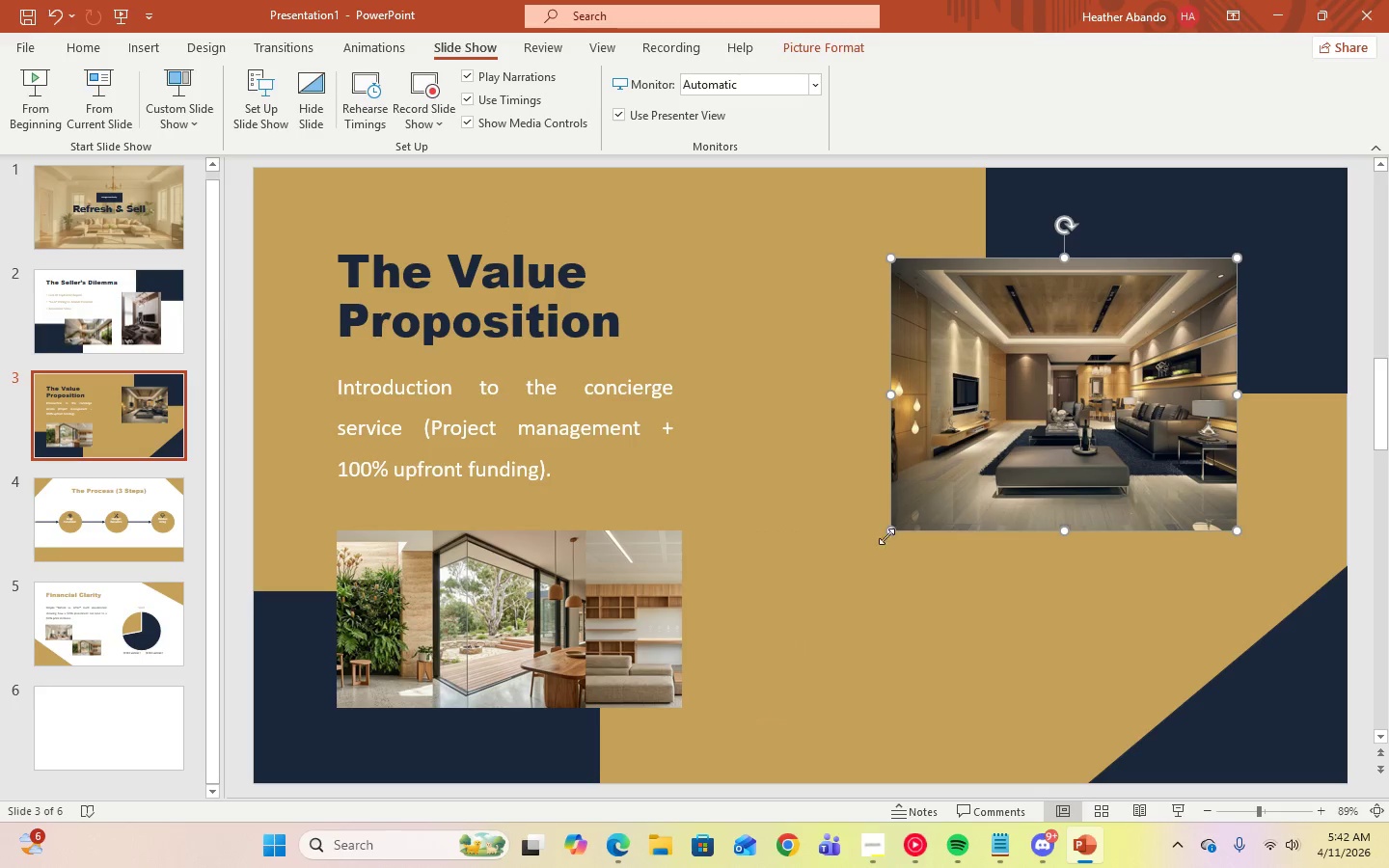 
left_click_drag(start_coordinate=[890, 534], to_coordinate=[807, 673])
 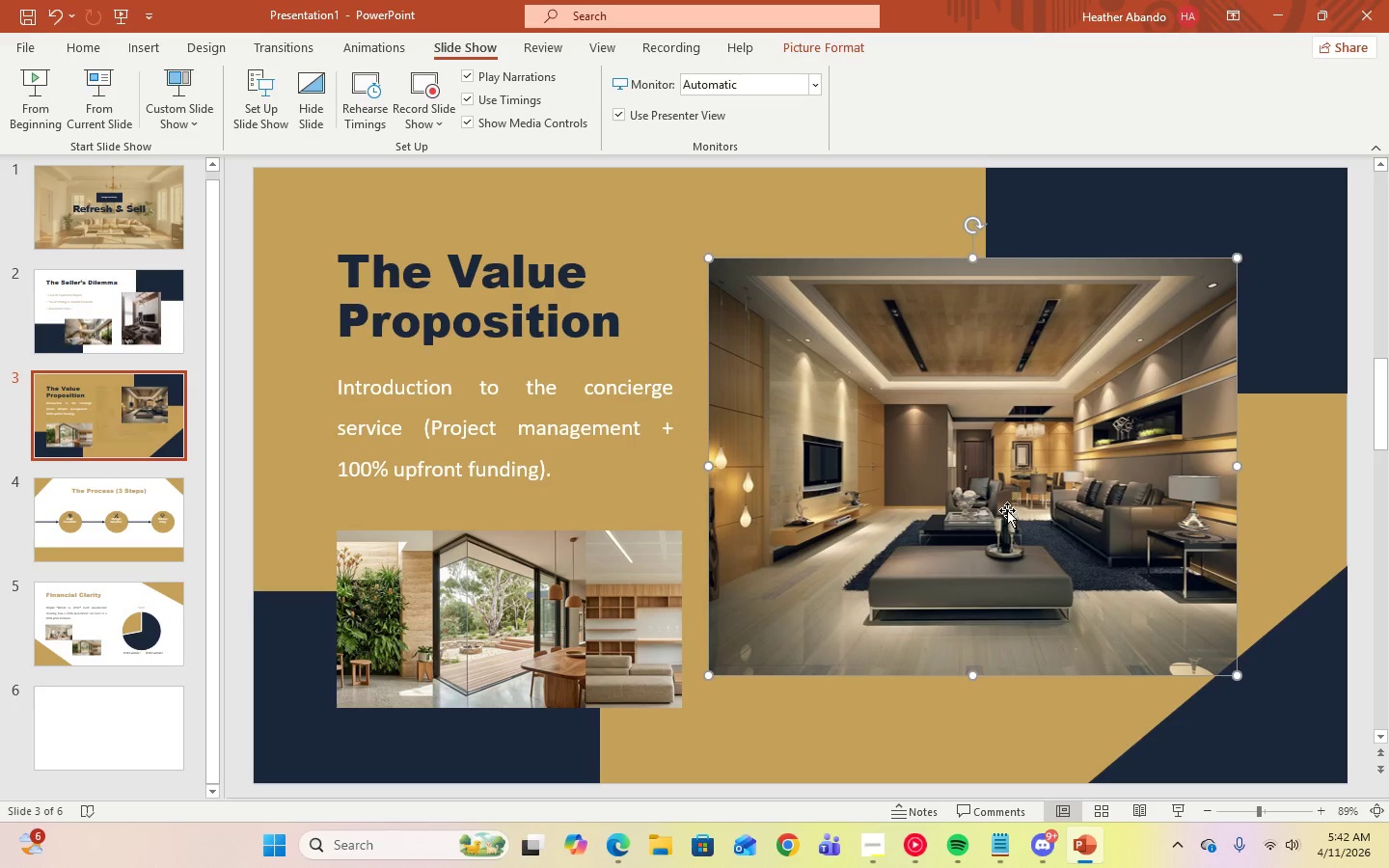 
left_click_drag(start_coordinate=[1008, 510], to_coordinate=[1045, 538])
 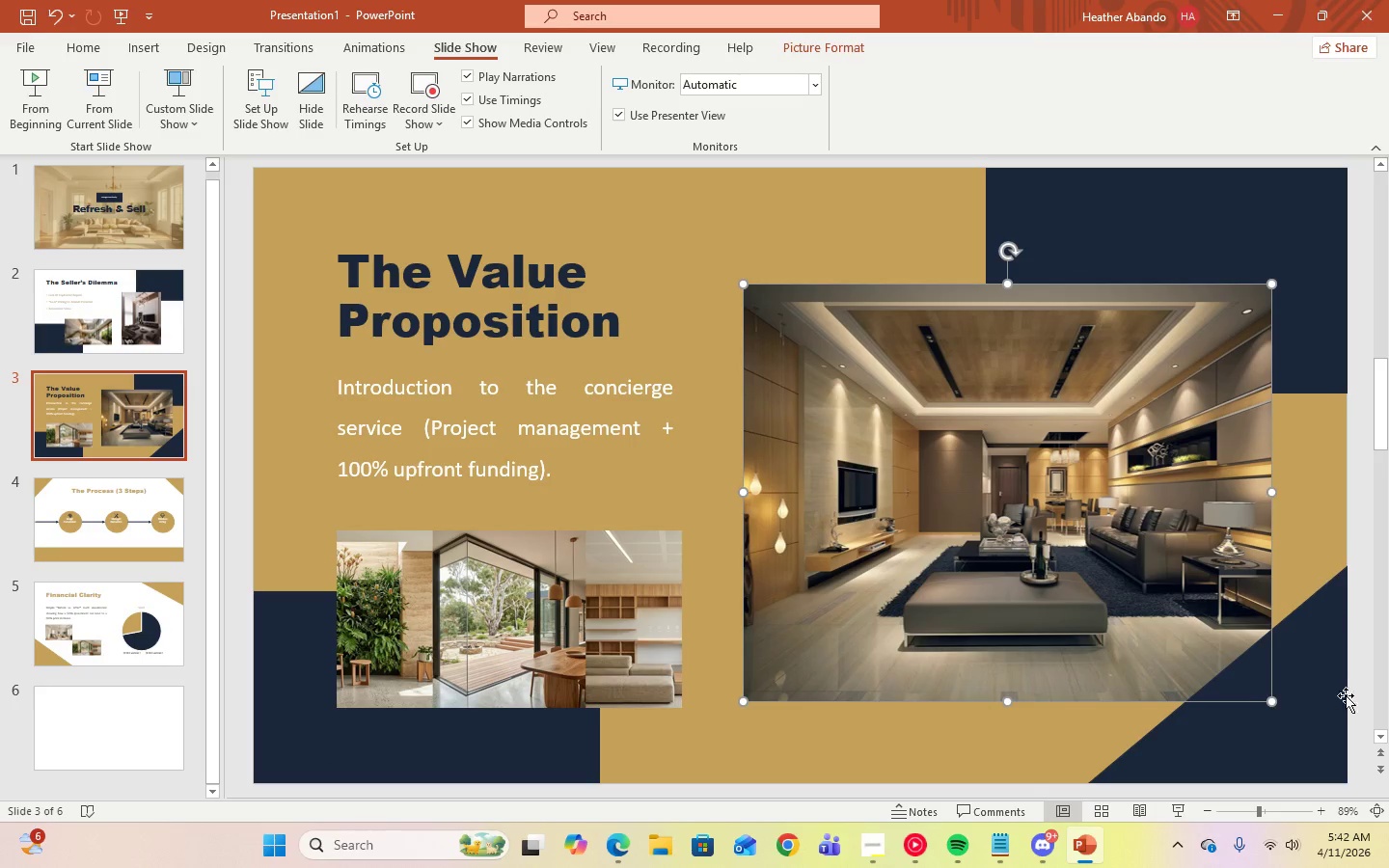 
left_click([1341, 706])
 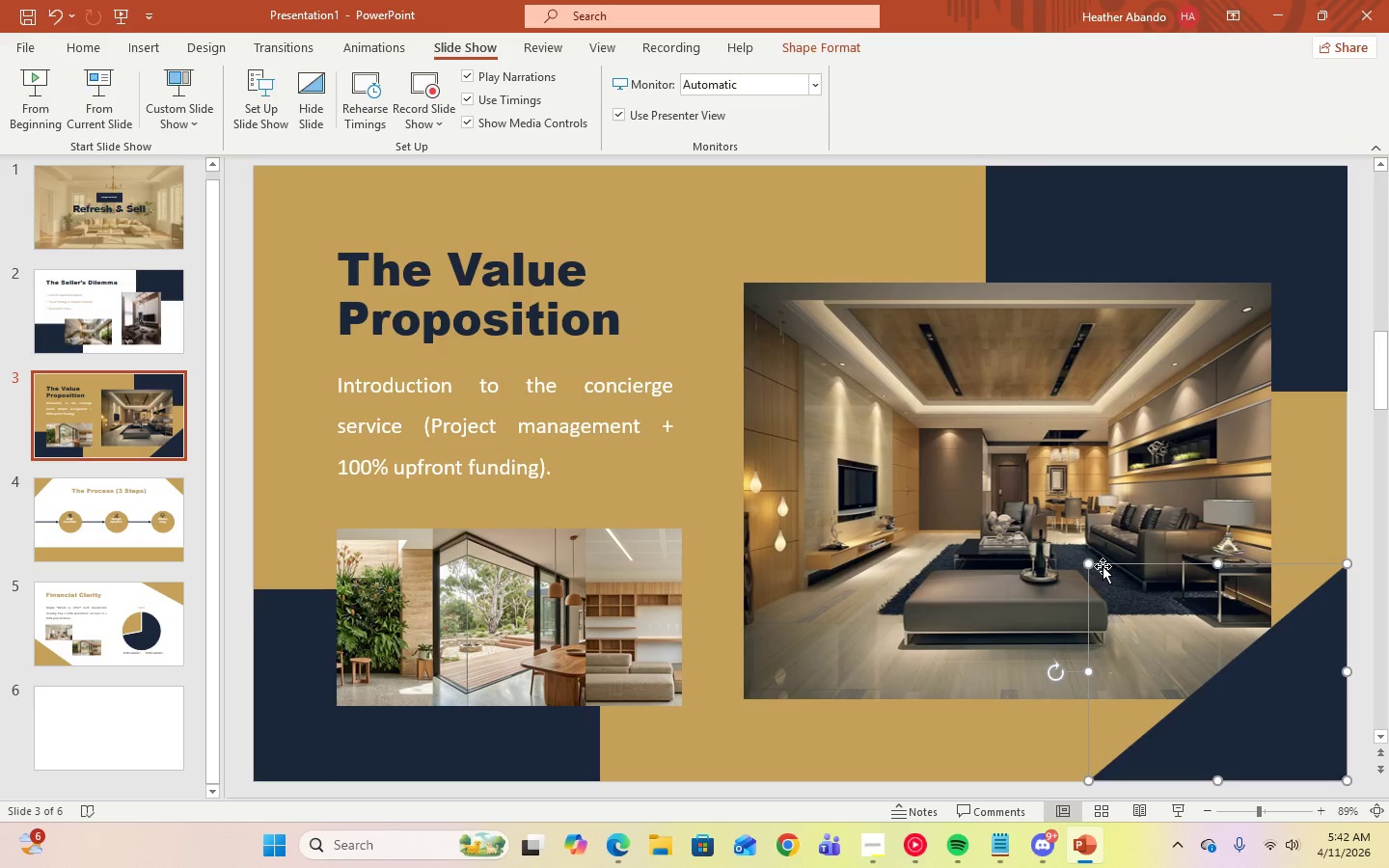 
left_click_drag(start_coordinate=[1093, 568], to_coordinate=[1230, 683])
 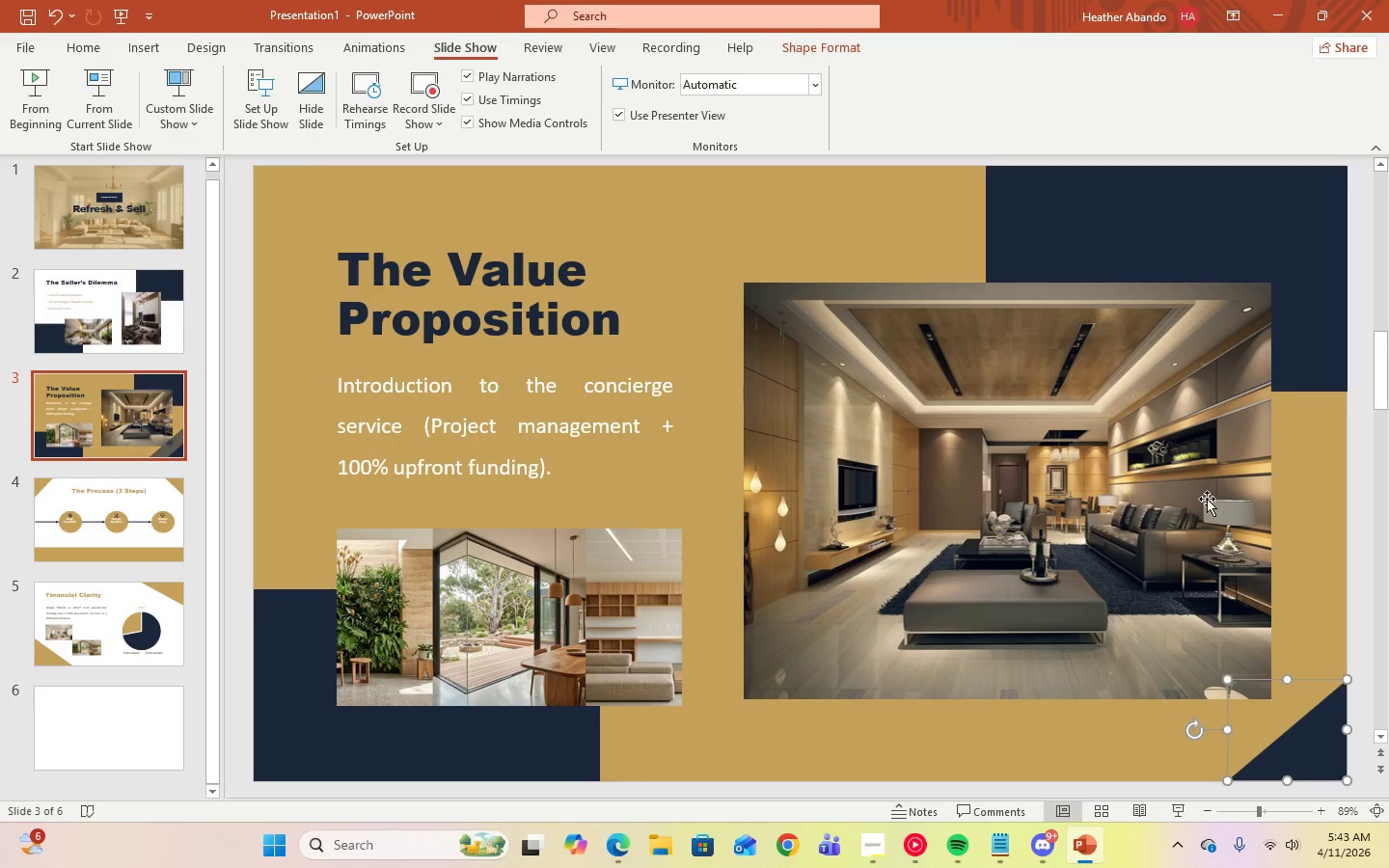 
left_click([1198, 472])
 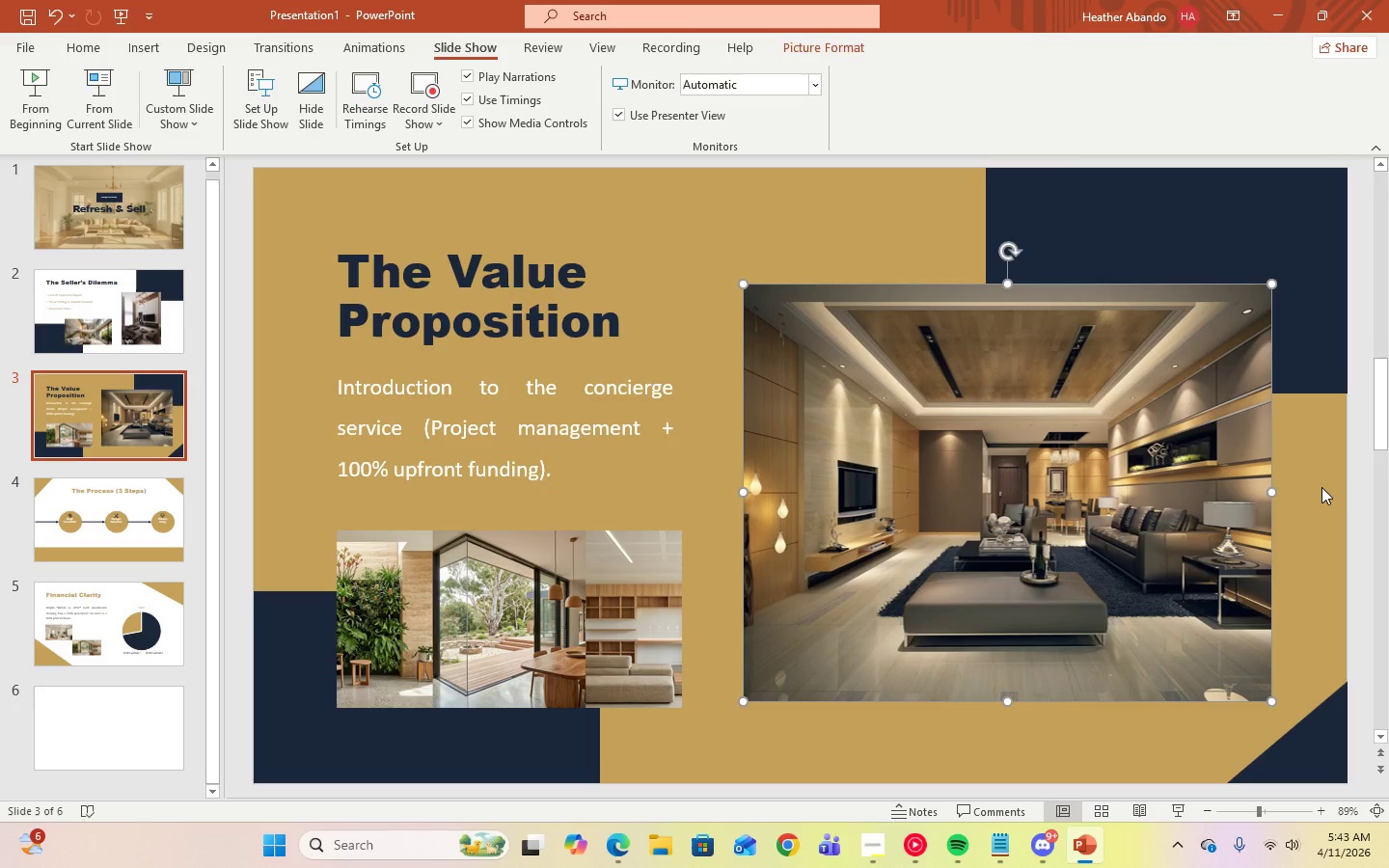 
left_click([1324, 484])
 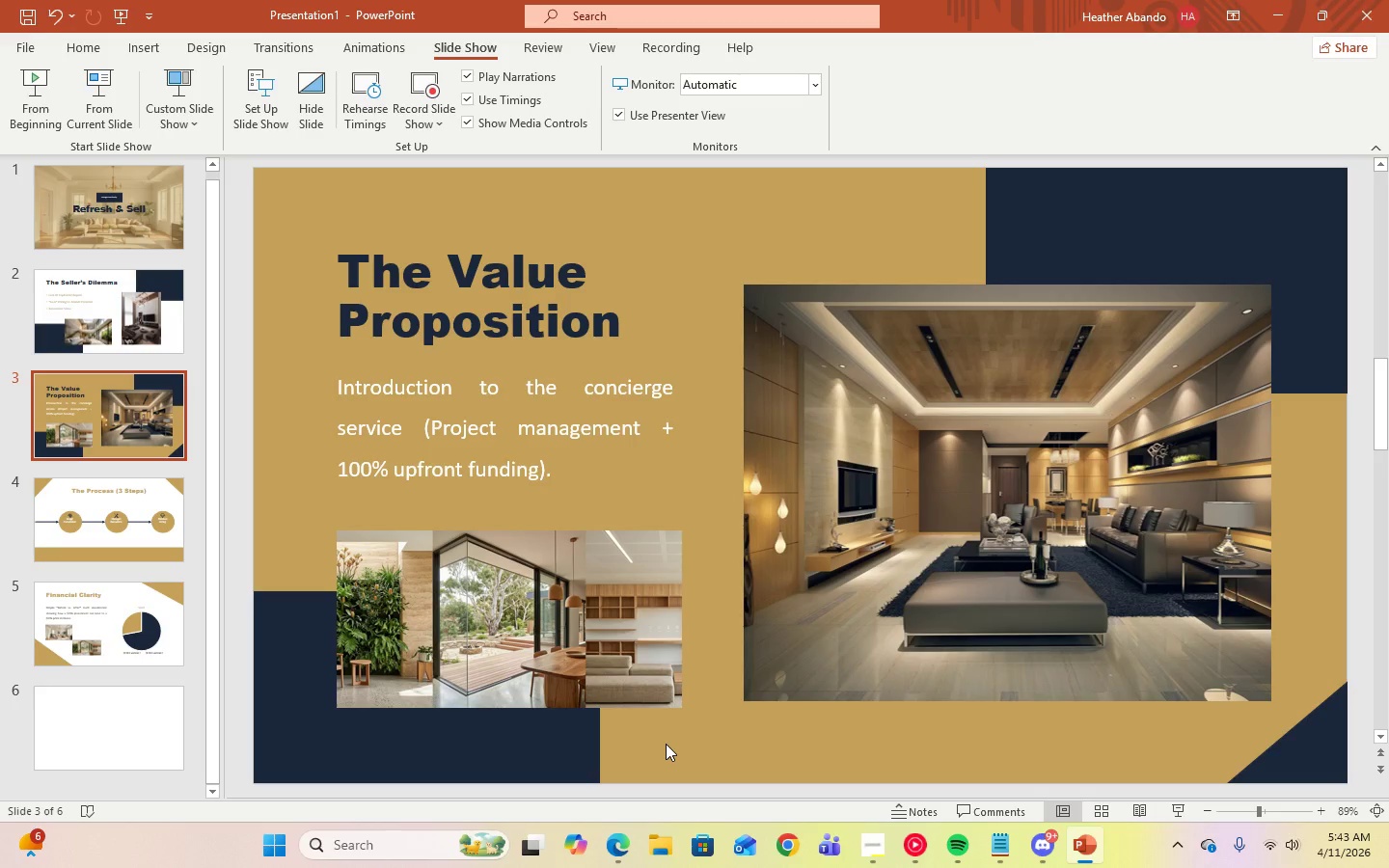 
wait(7.0)
 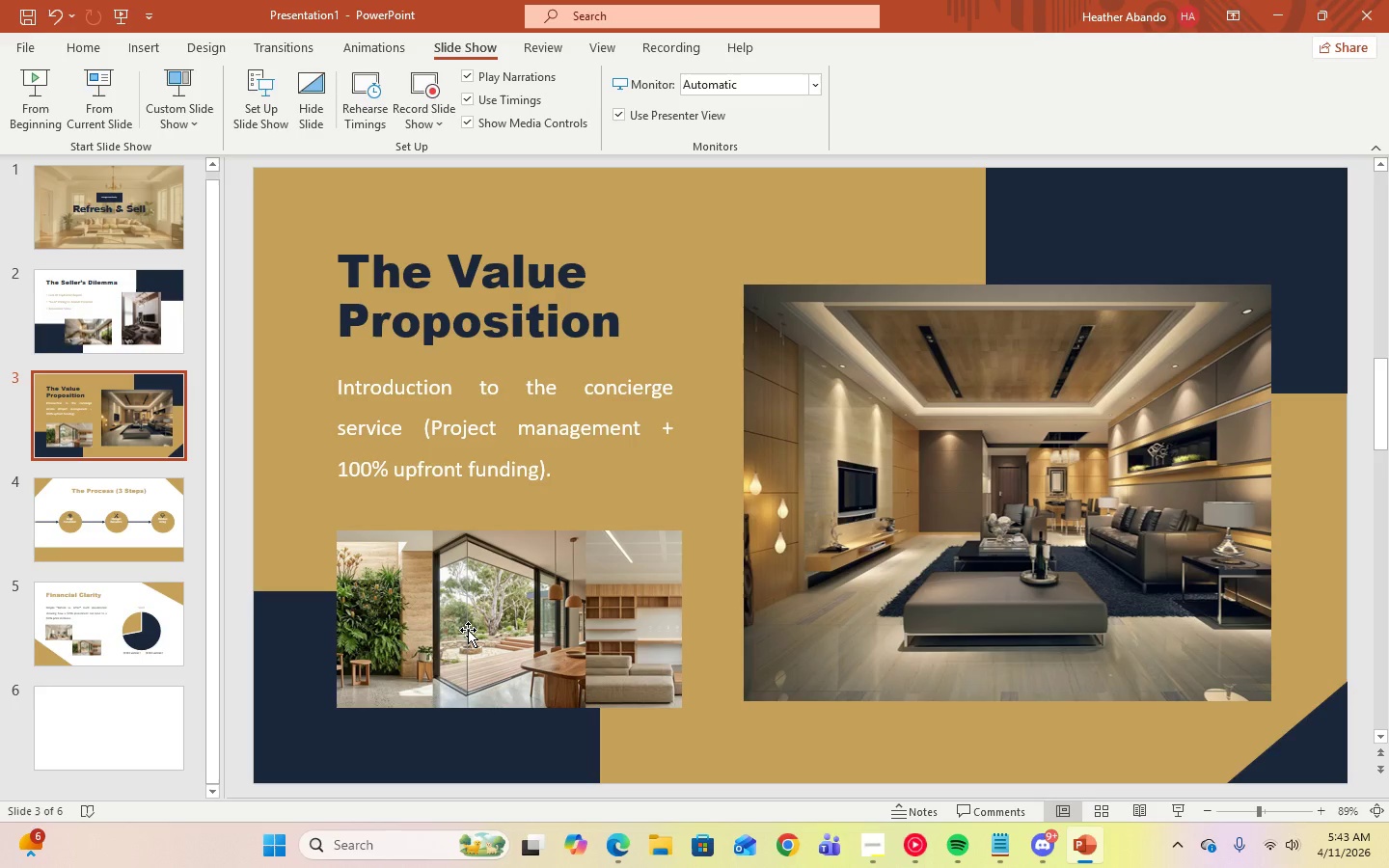 
left_click([619, 665])
 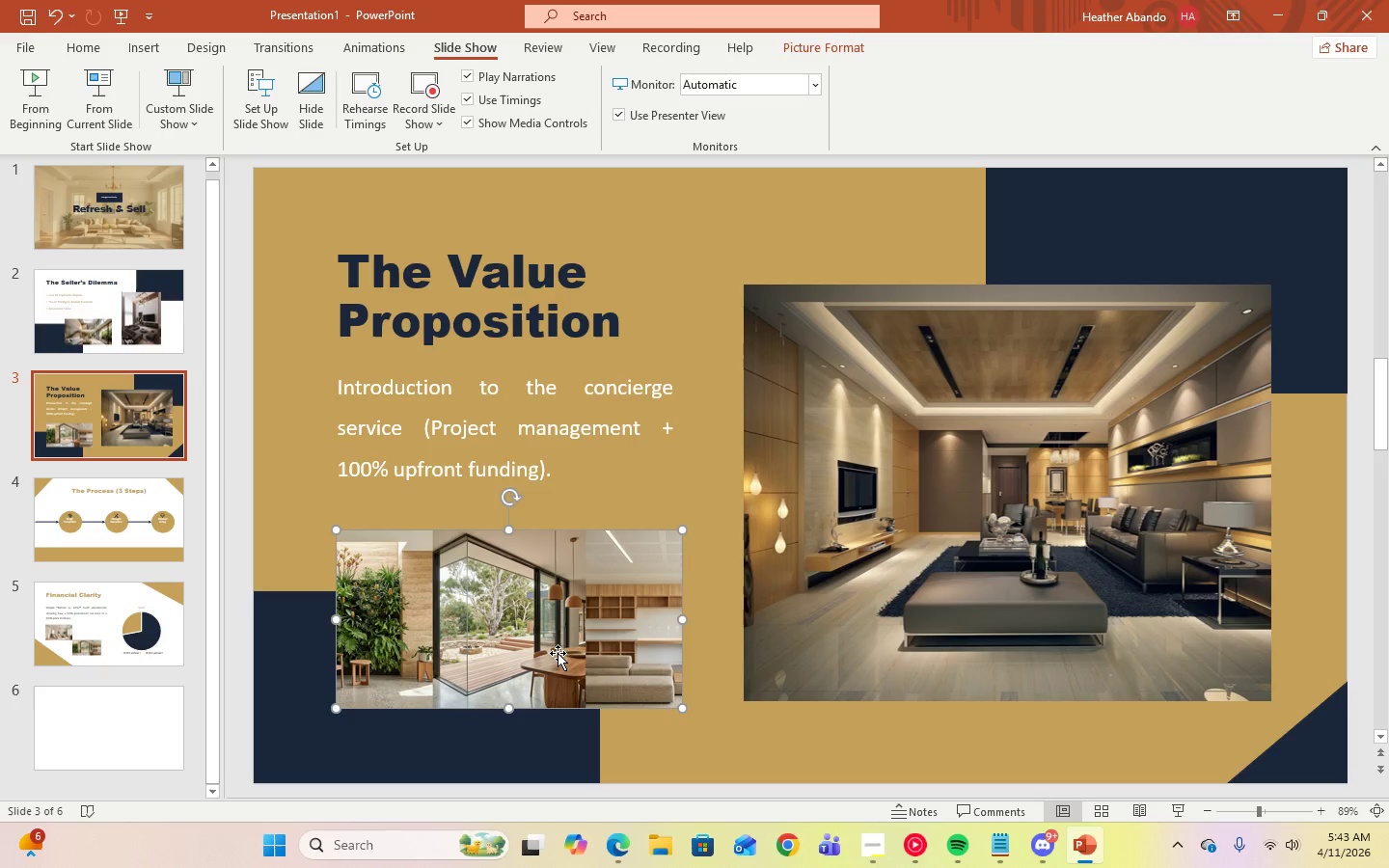 
key(Delete)
 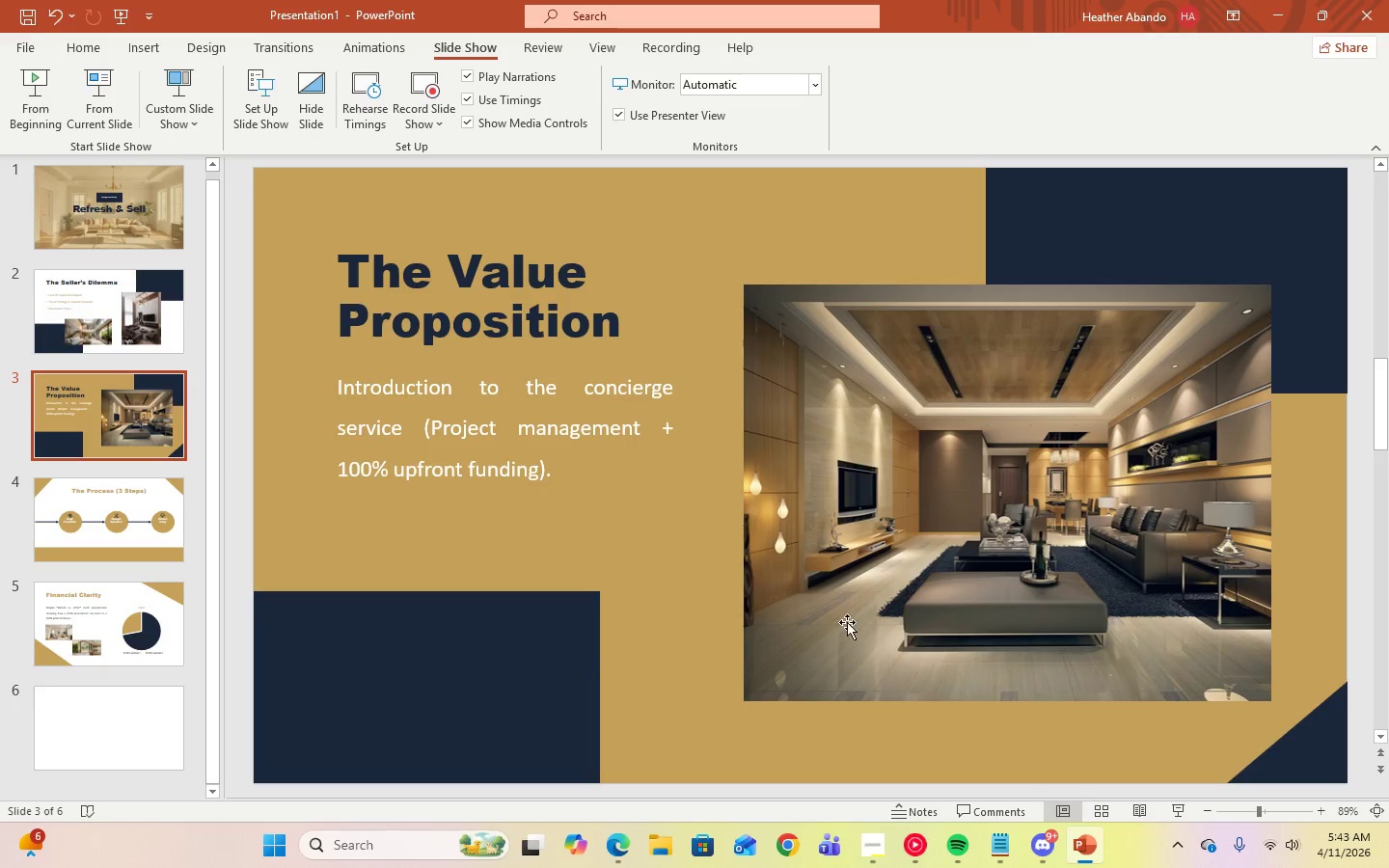 
left_click_drag(start_coordinate=[1103, 448], to_coordinate=[1104, 442])
 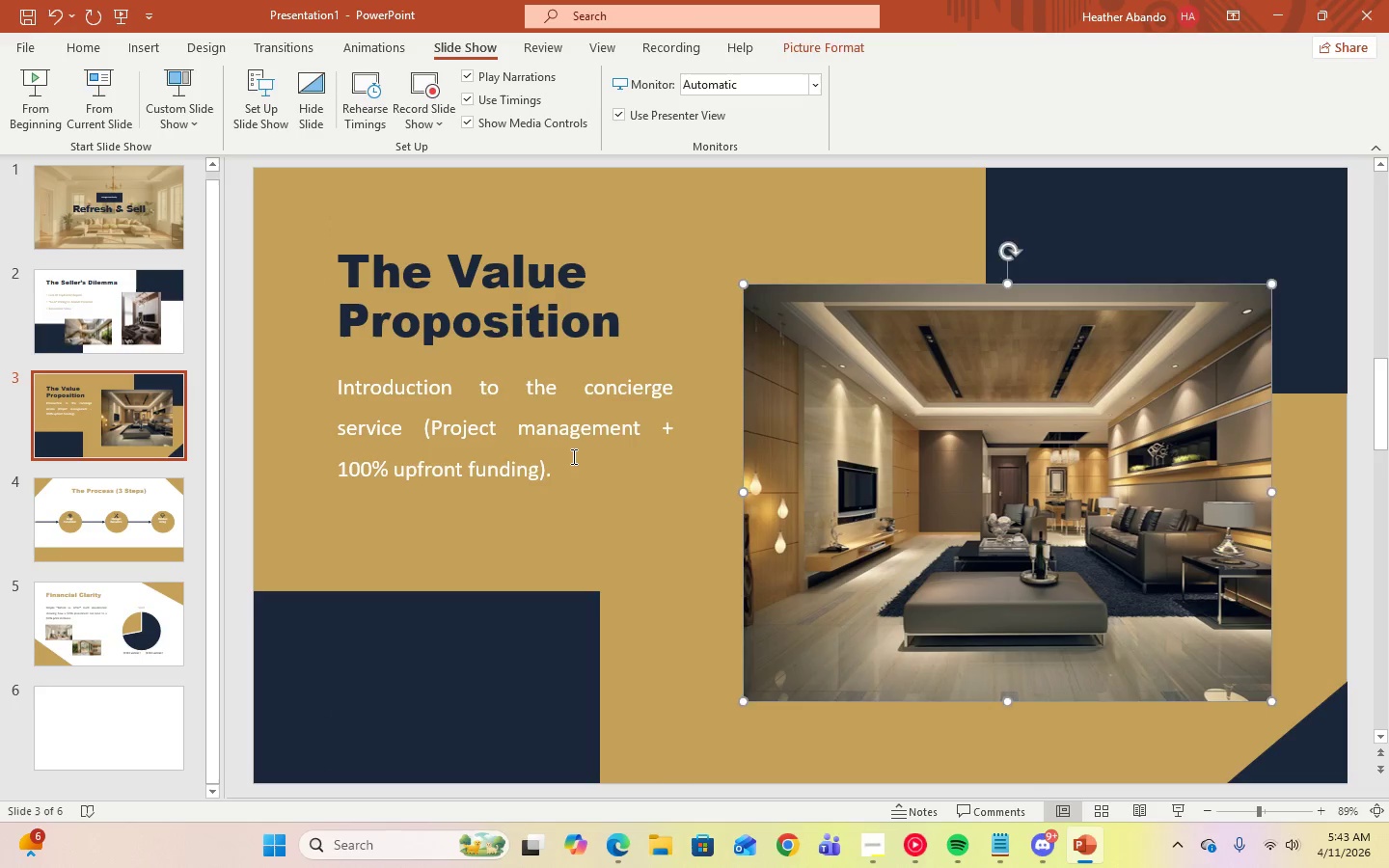 
left_click([572, 456])
 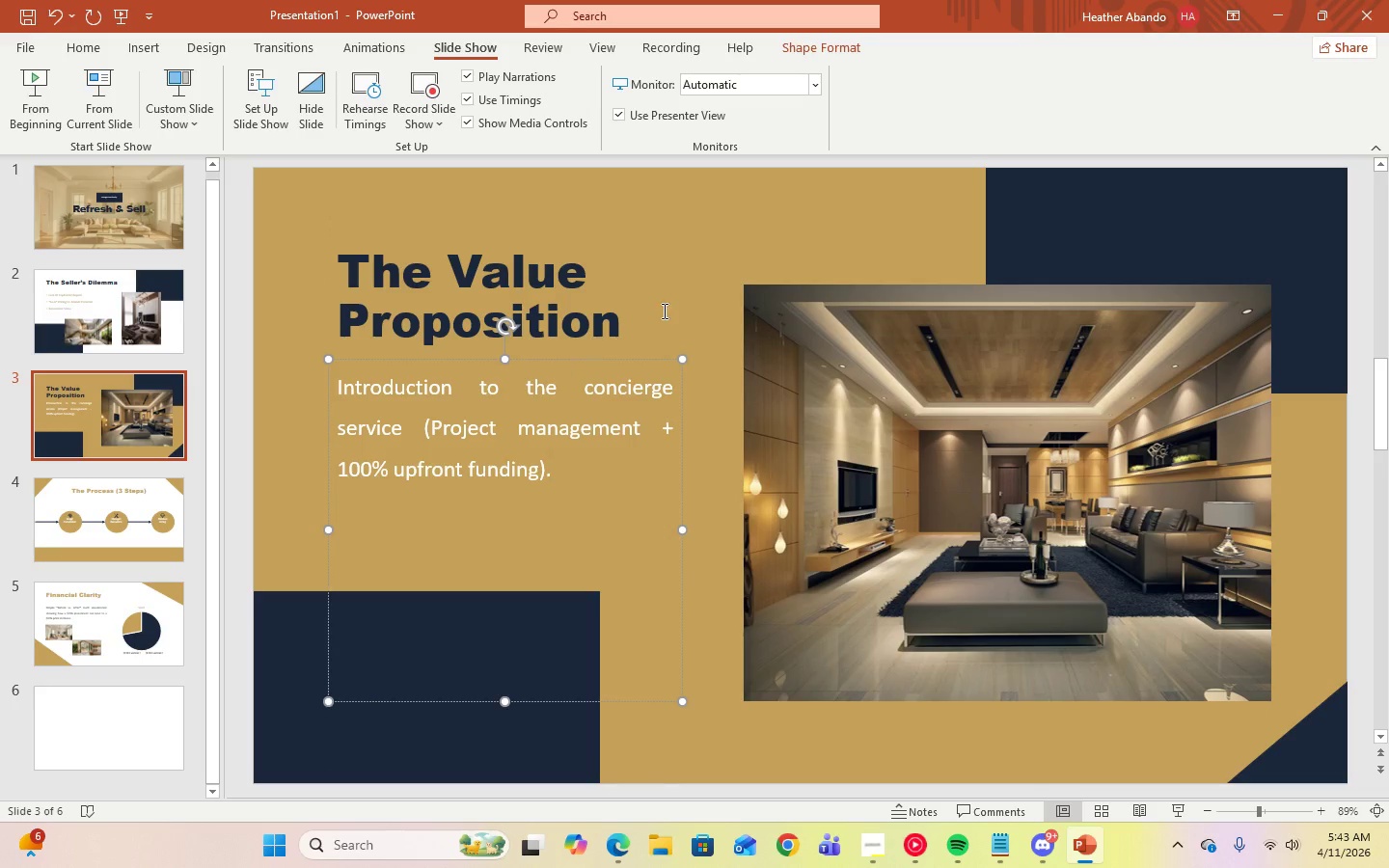 
left_click([738, 196])
 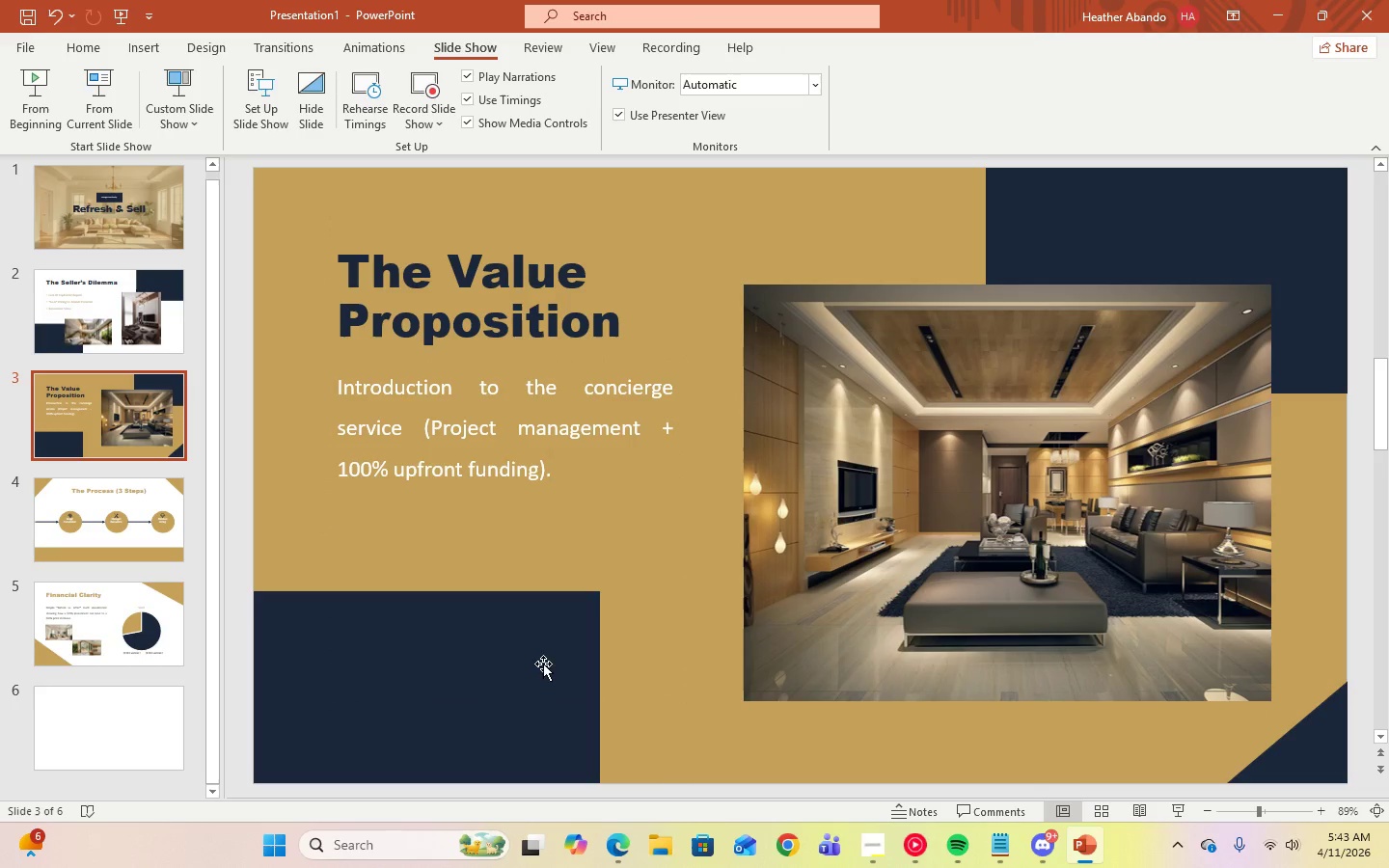 
left_click([129, 613])
 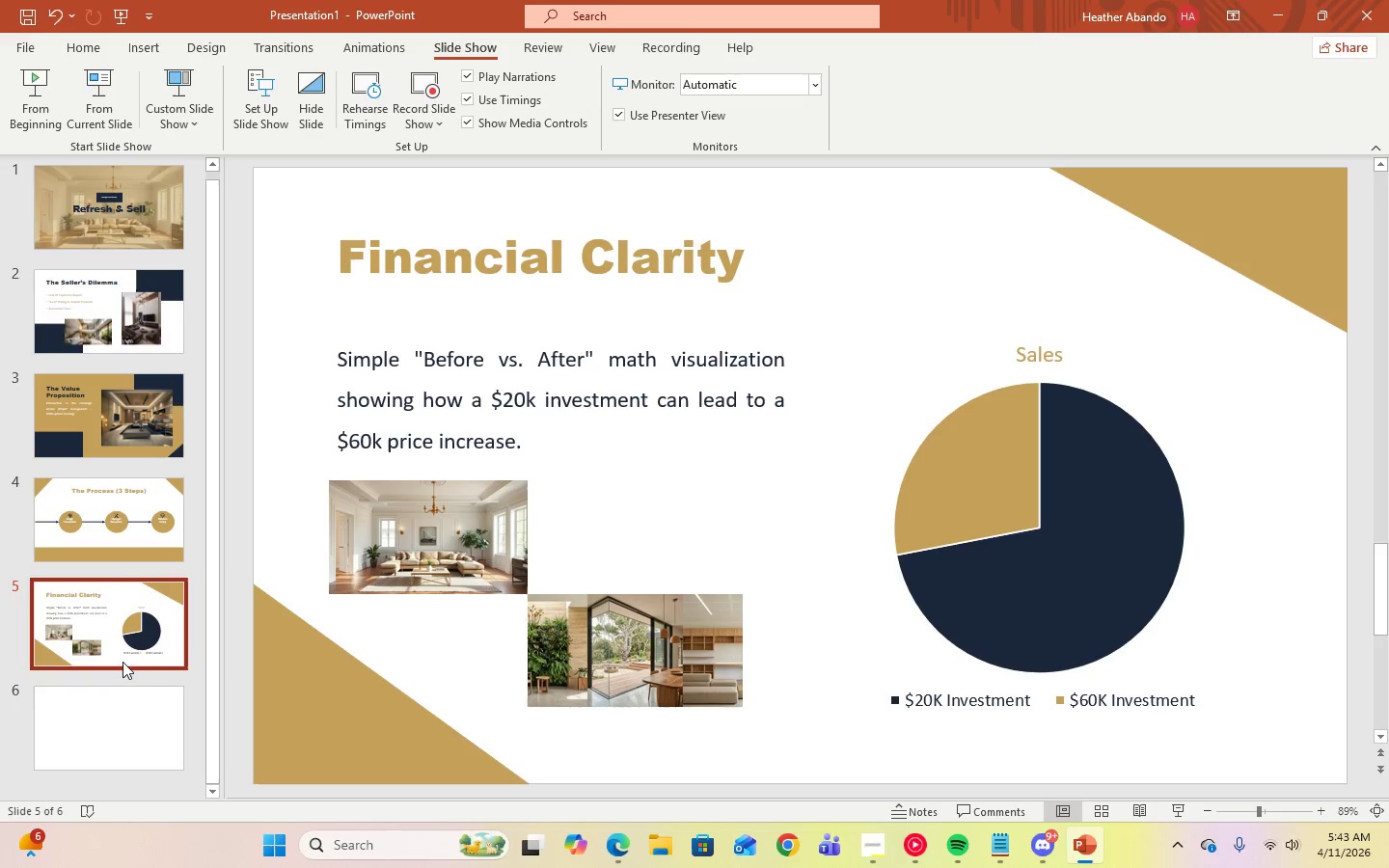 
left_click([123, 723])
 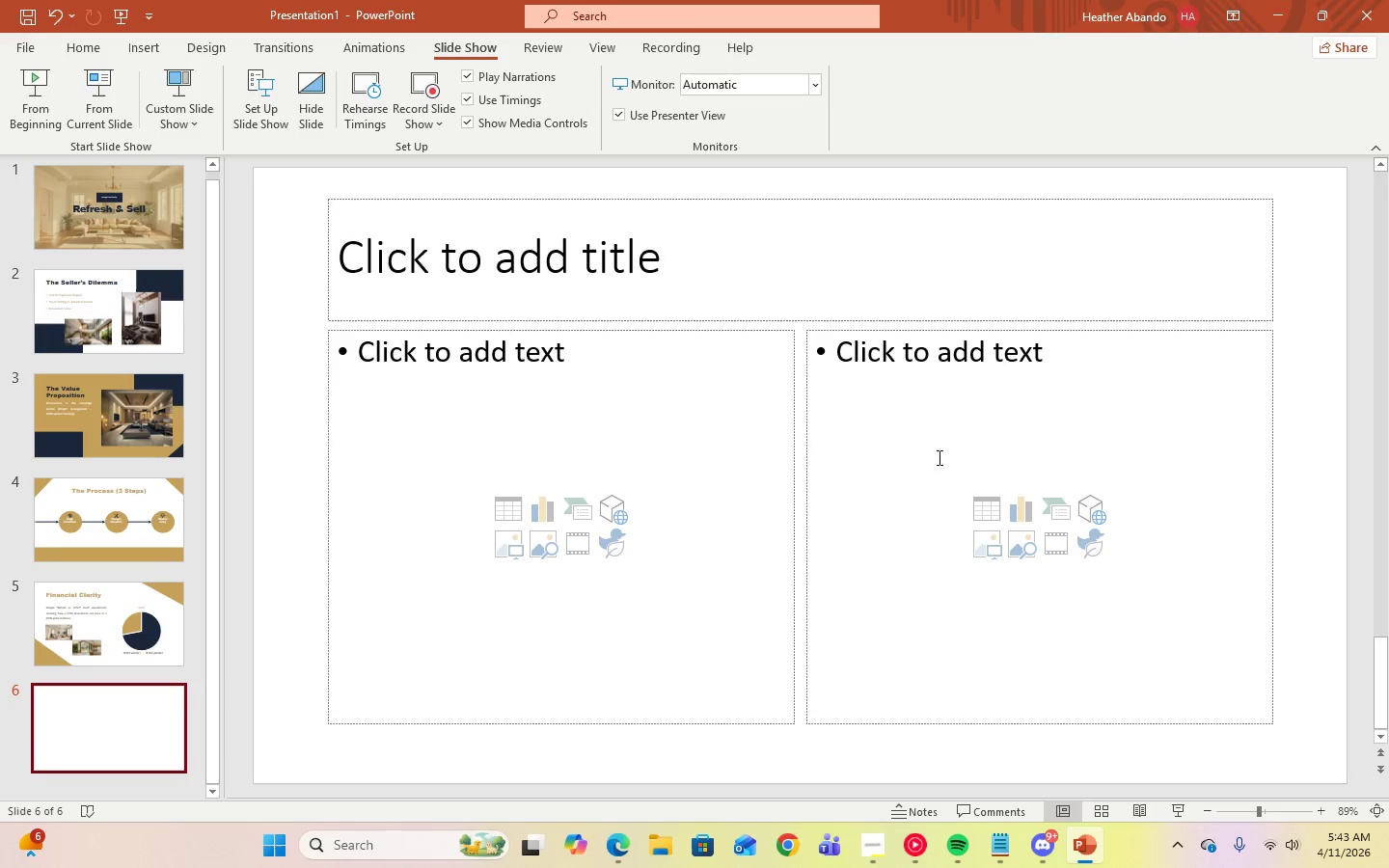 
left_click([648, 248])
 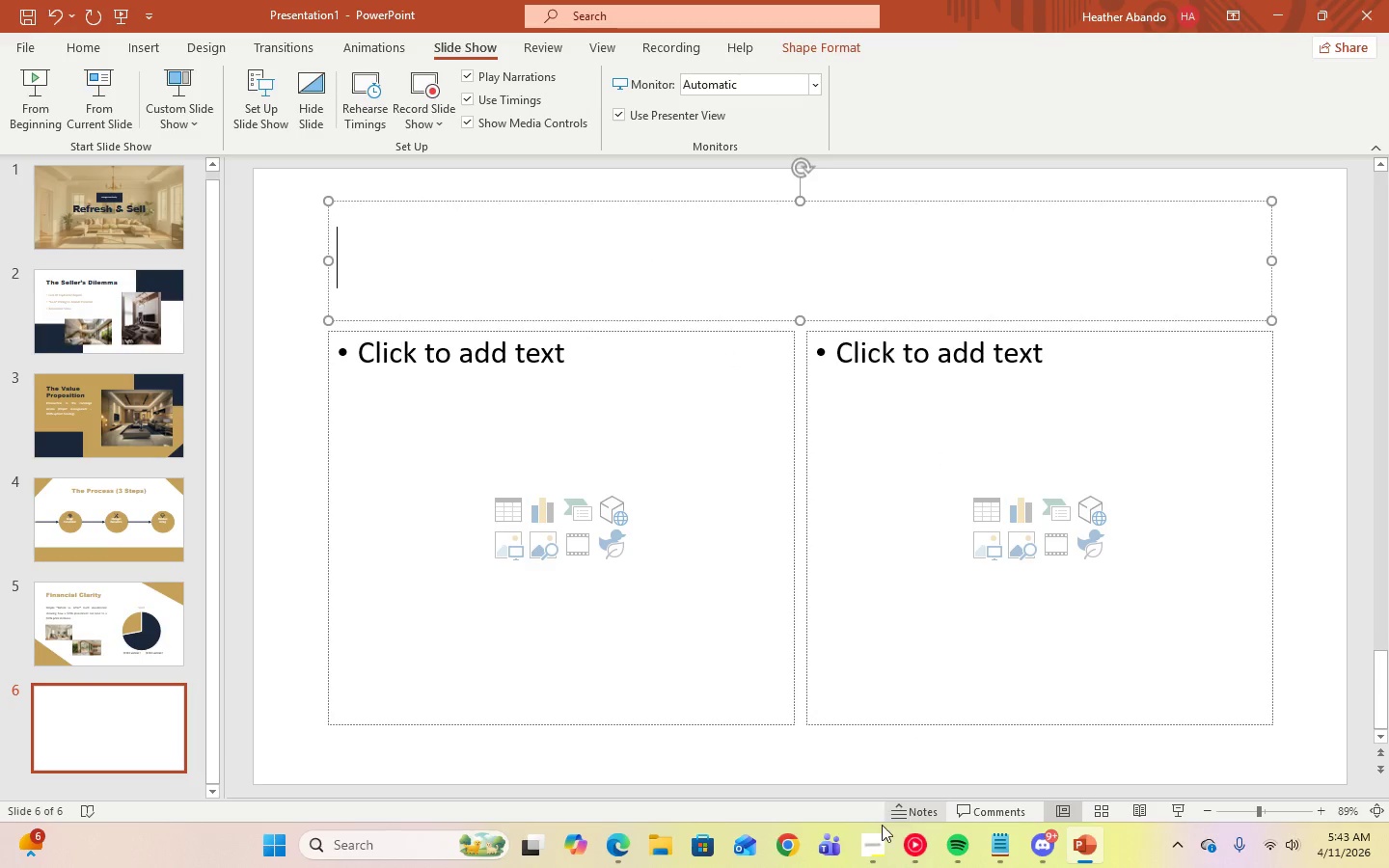 
left_click([880, 829])